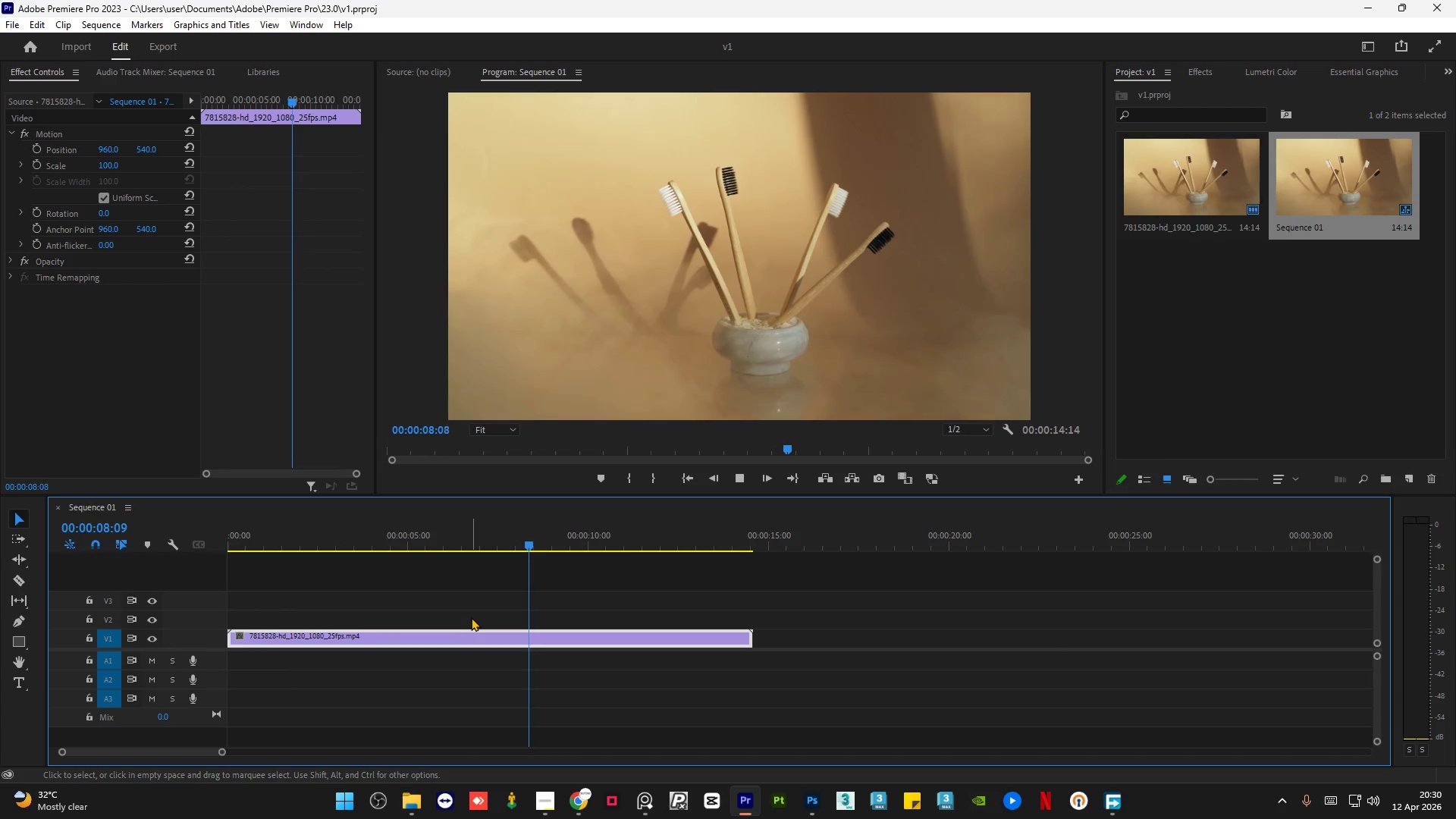 
key(Space)
 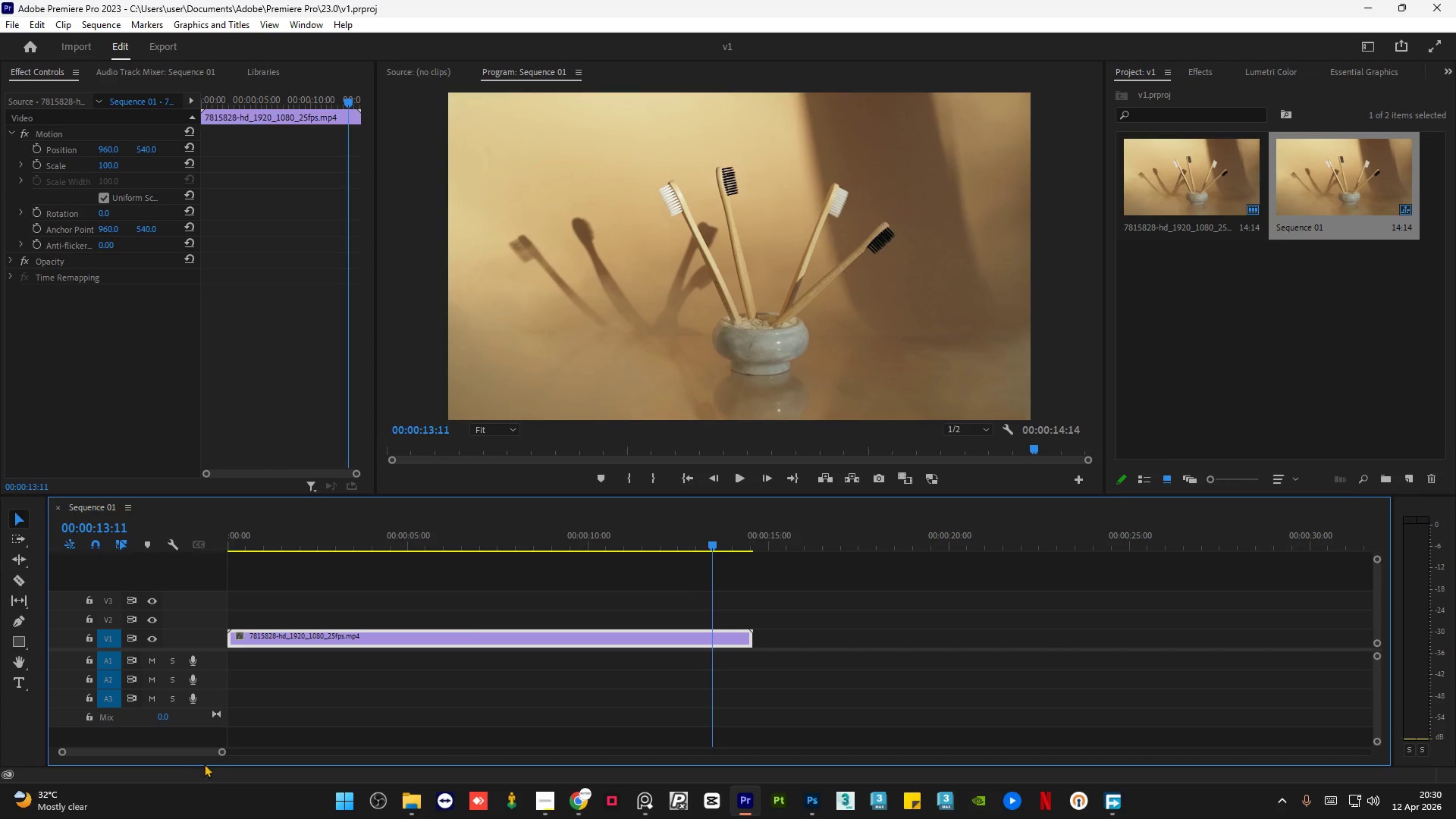 
left_click_drag(start_coordinate=[223, 752], to_coordinate=[524, 778])
 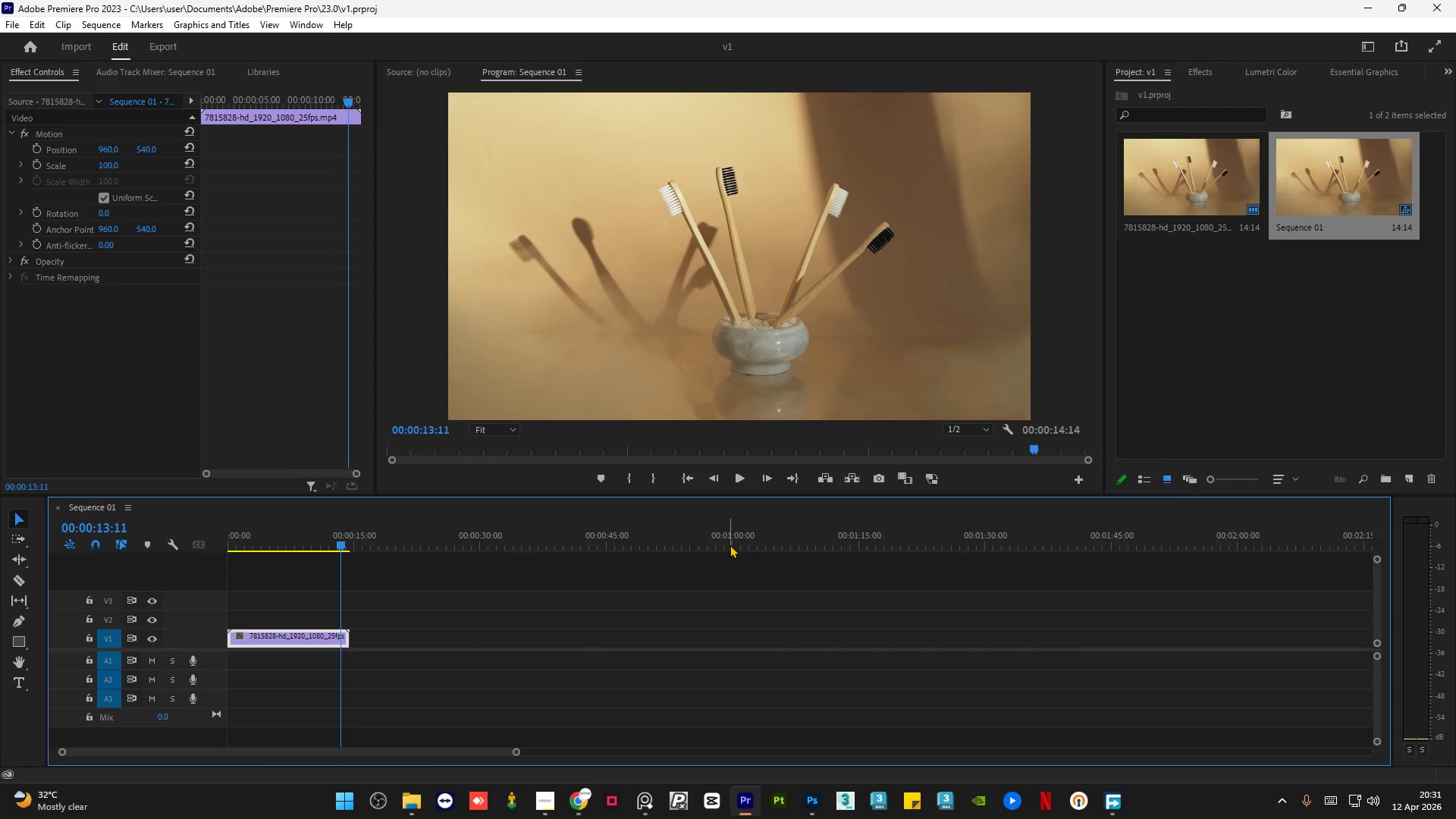 
left_click([418, 804])
 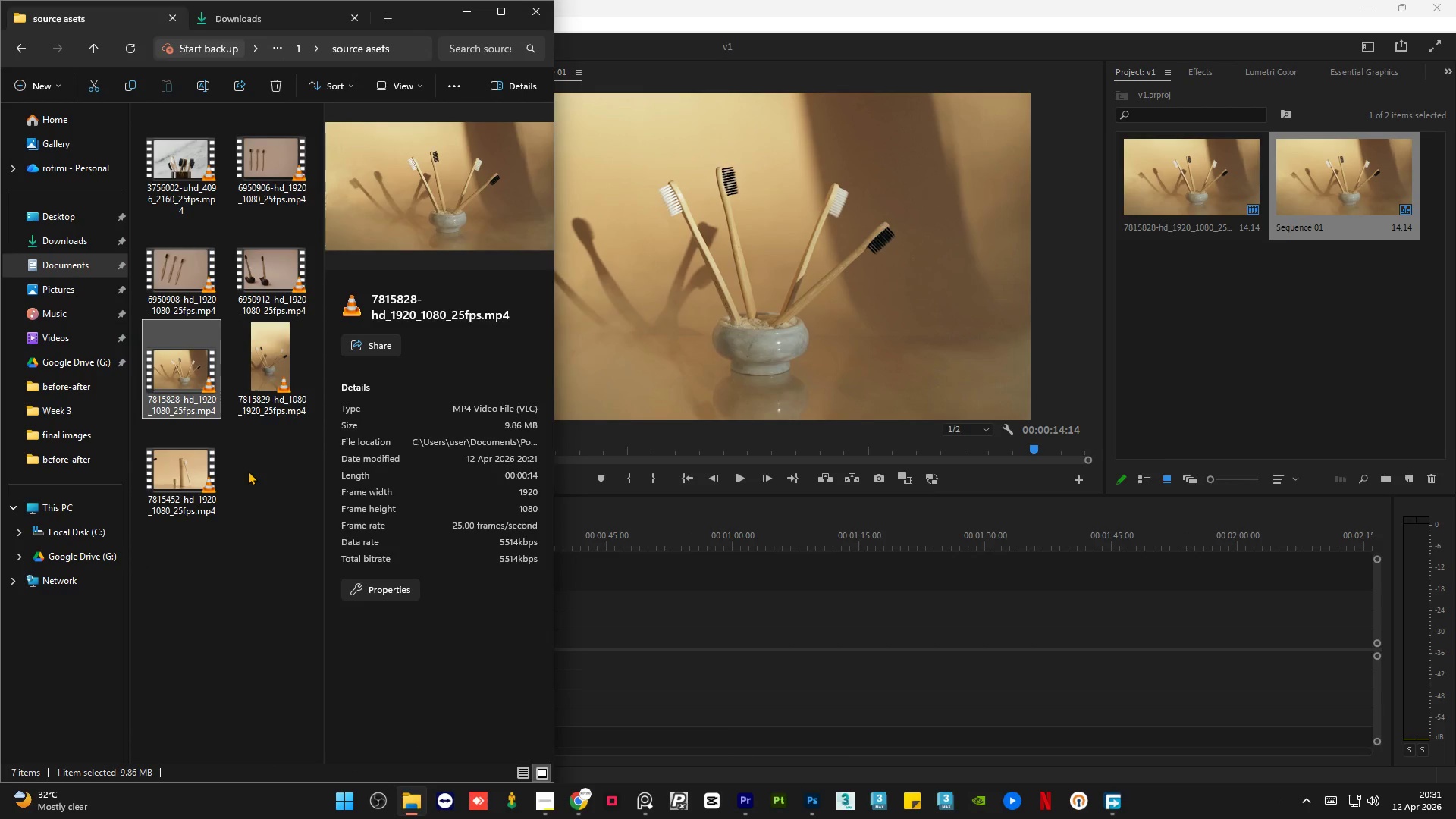 
left_click([248, 471])
 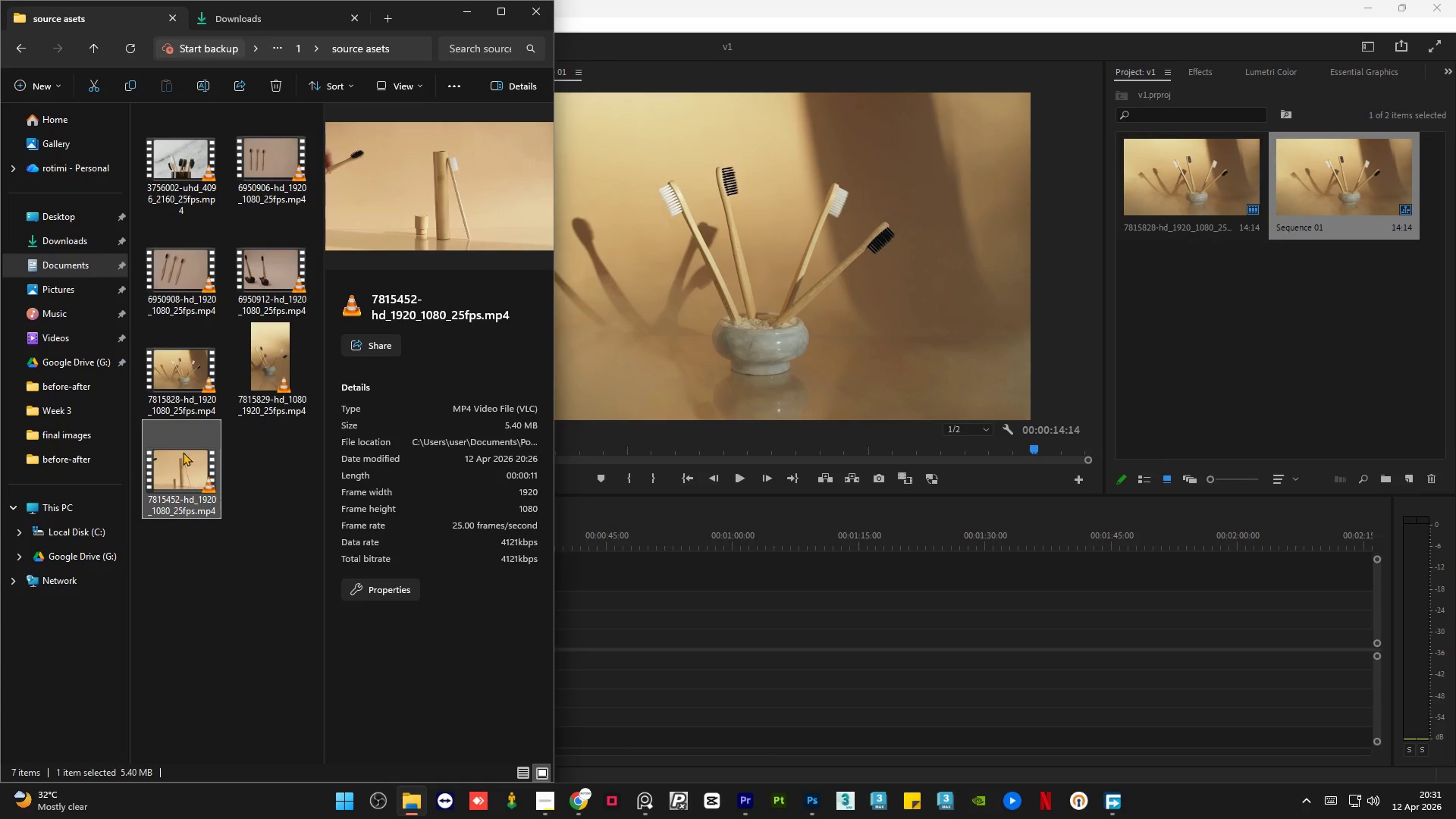 
left_click([177, 279])
 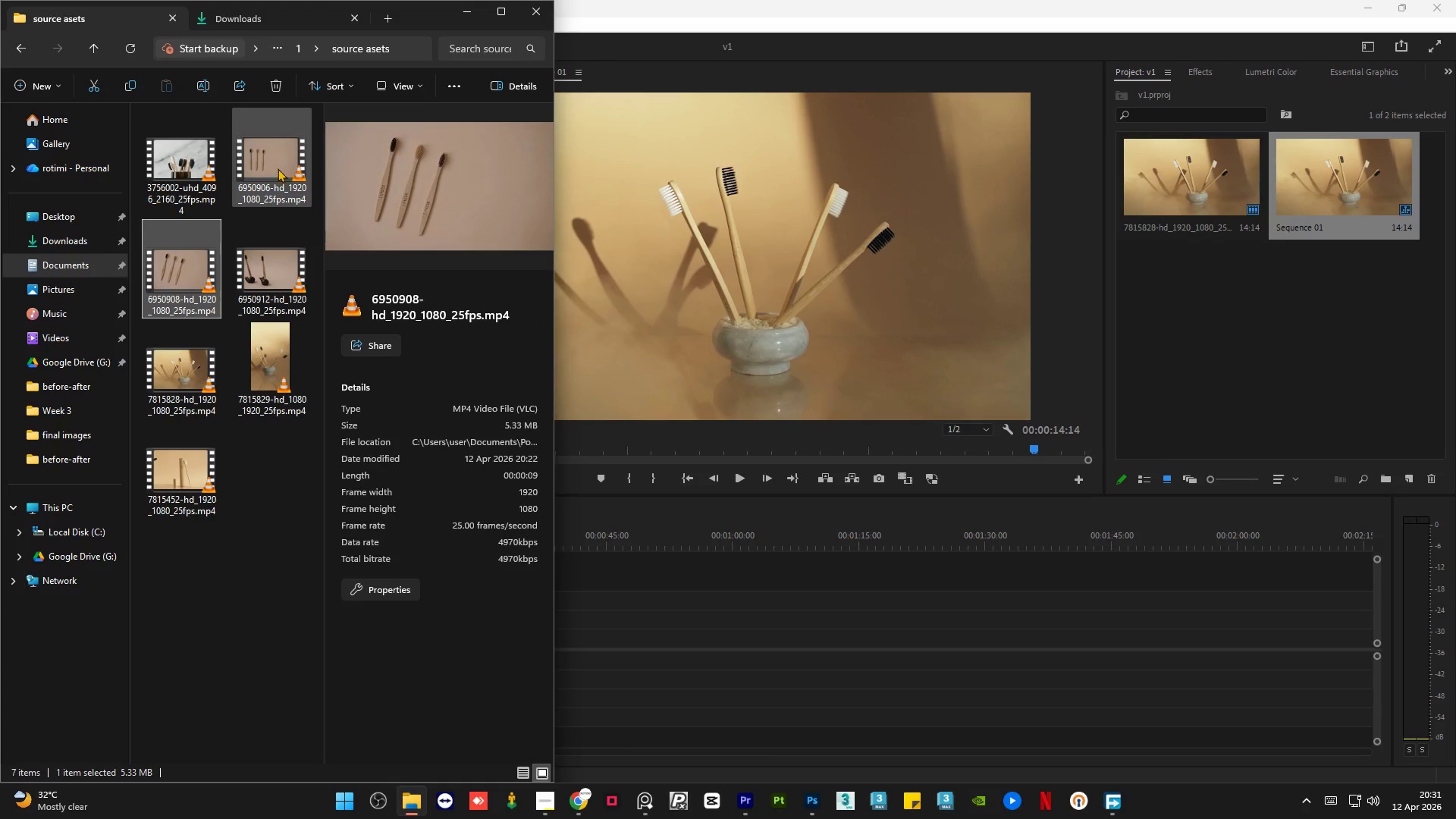 
left_click([278, 165])
 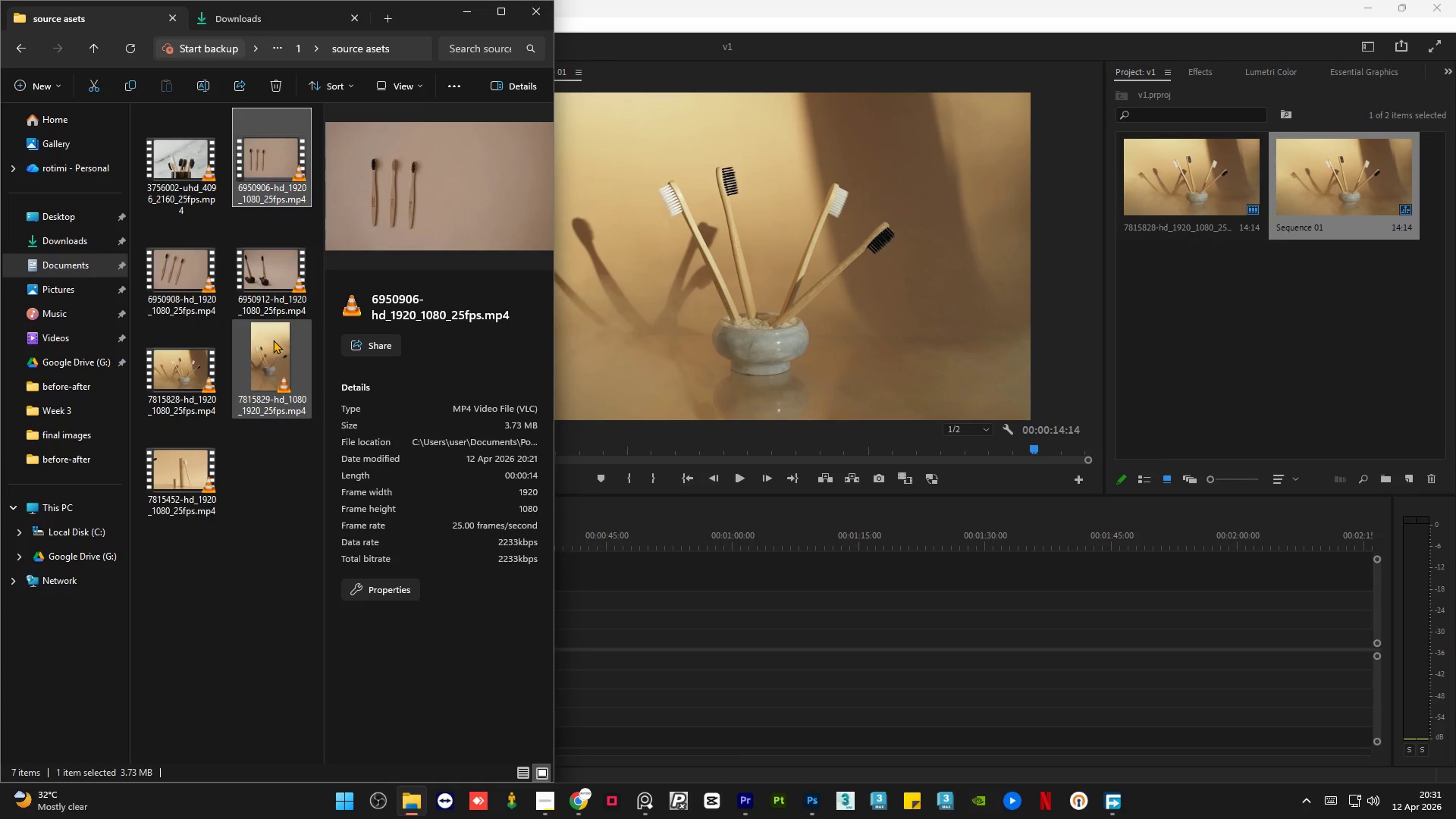 
left_click([273, 340])
 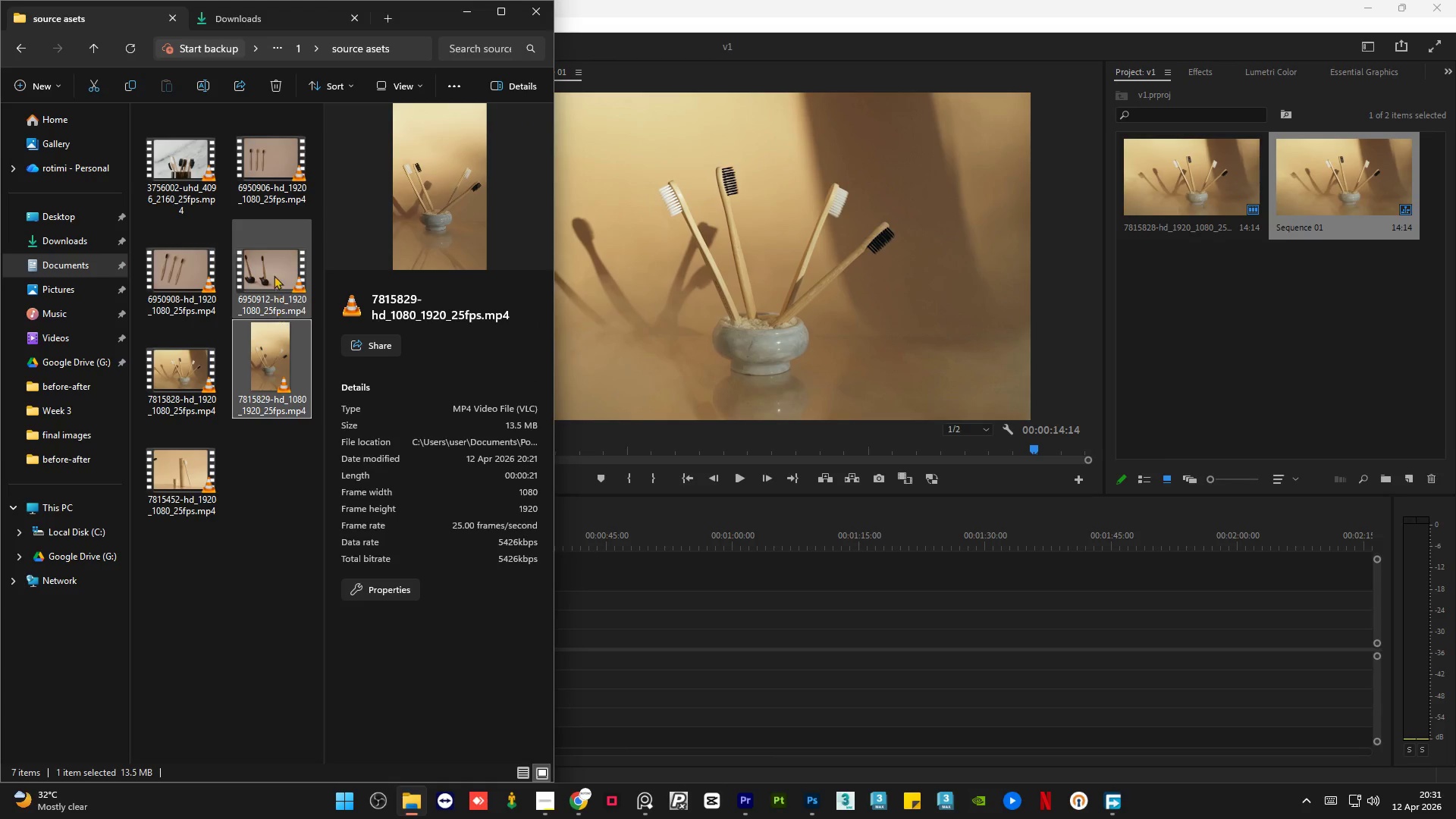 
left_click([274, 273])
 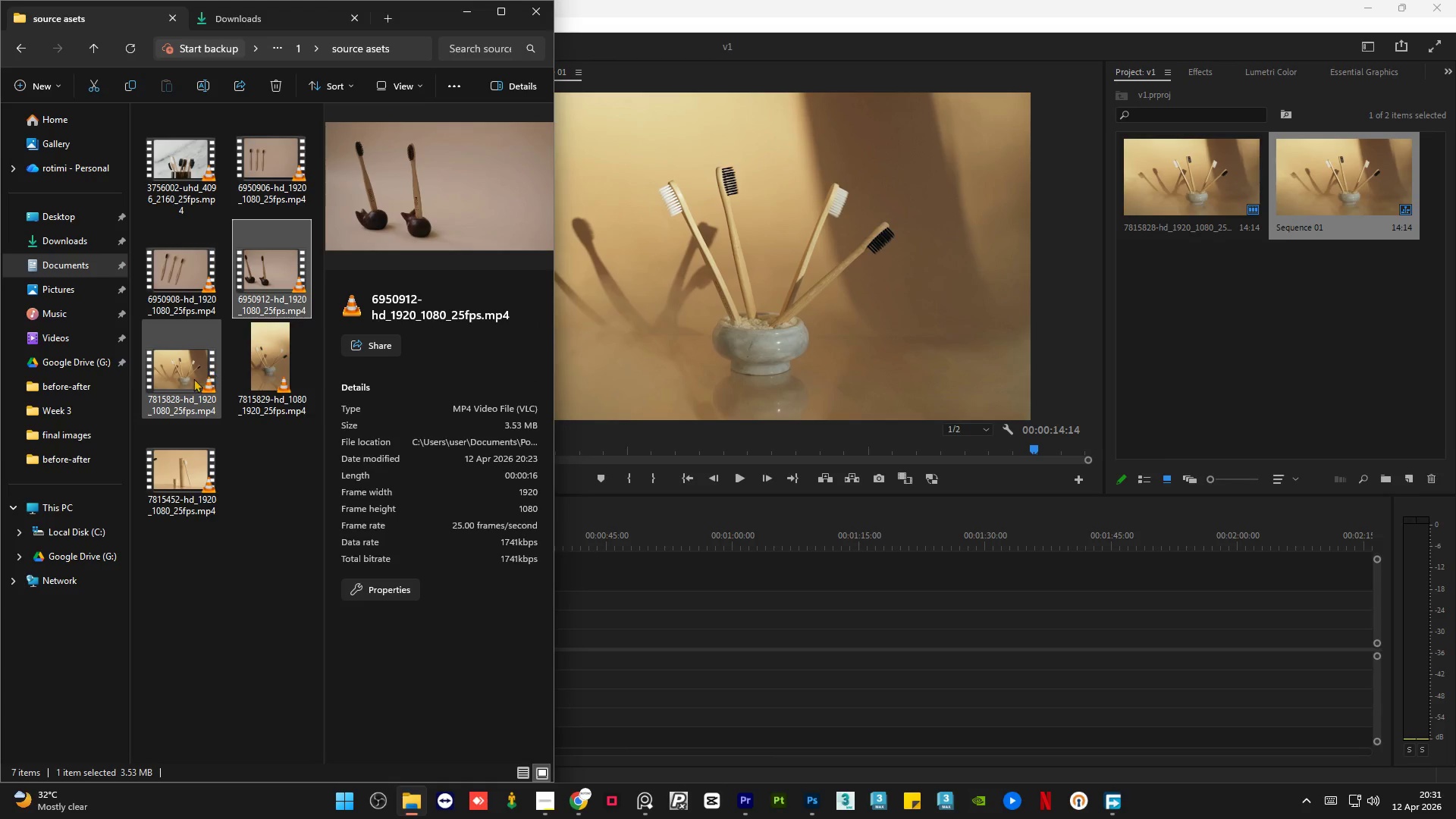 
left_click([188, 381])
 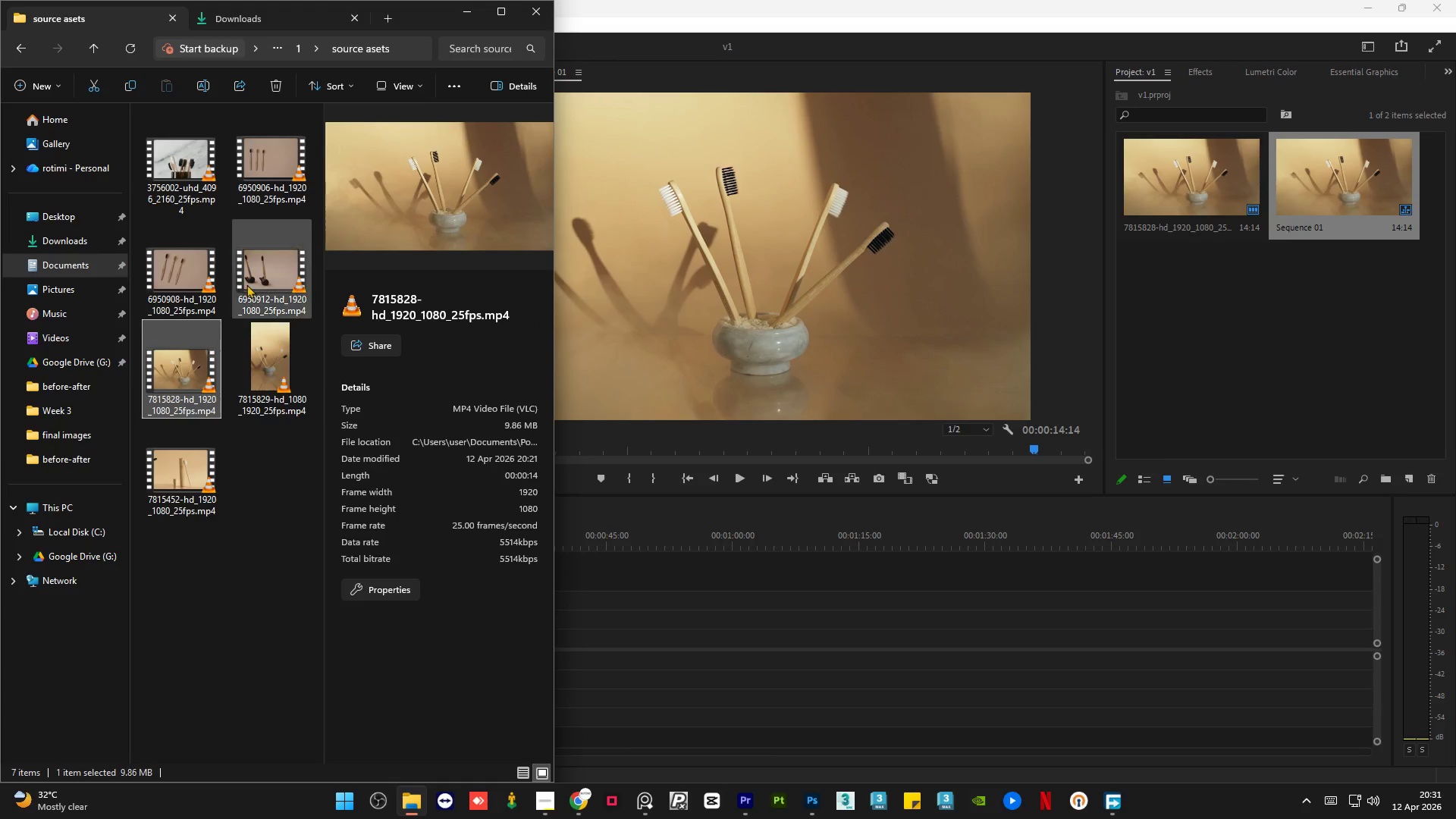 
mouse_move([237, 281])
 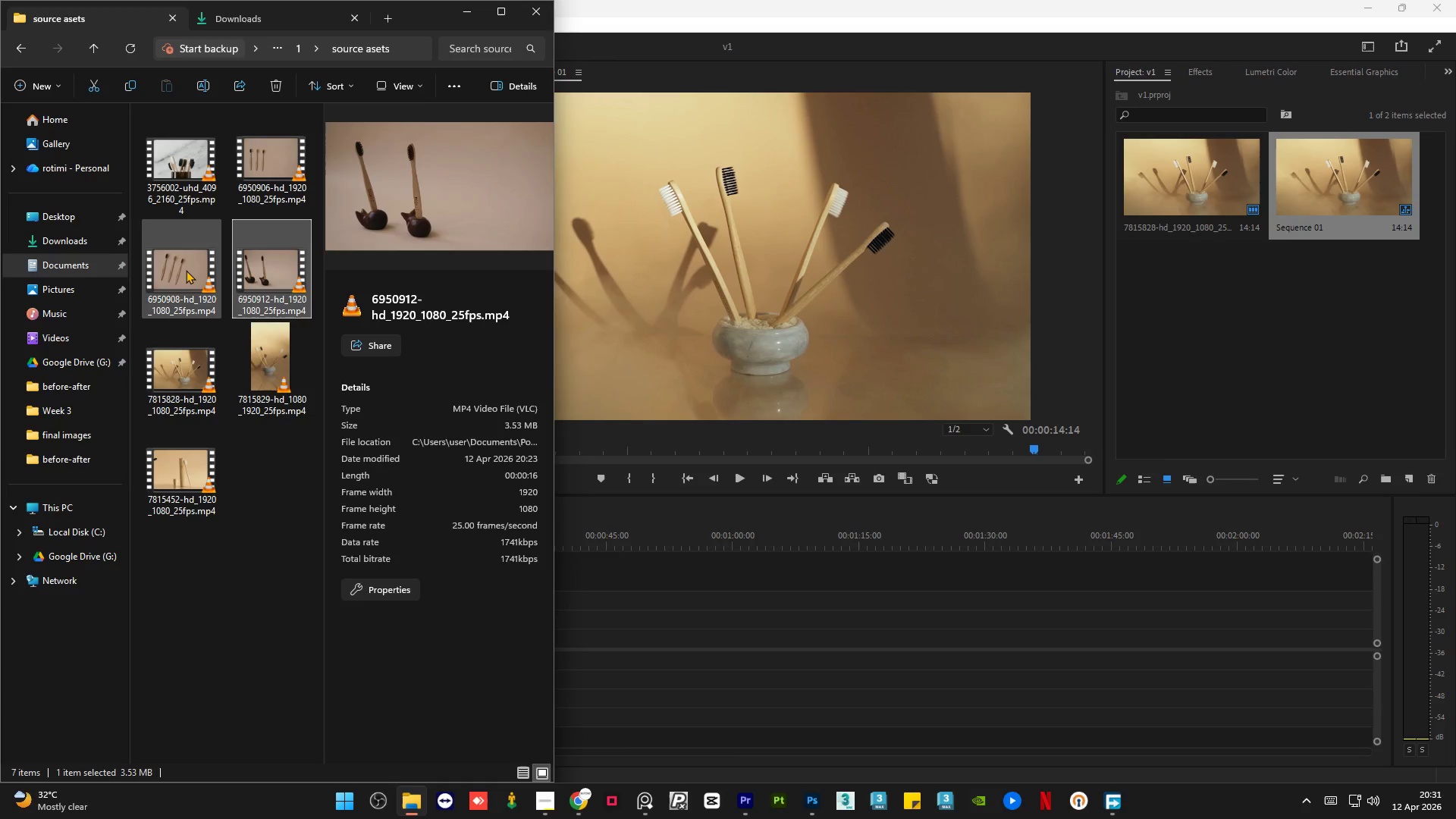 
left_click([186, 270])
 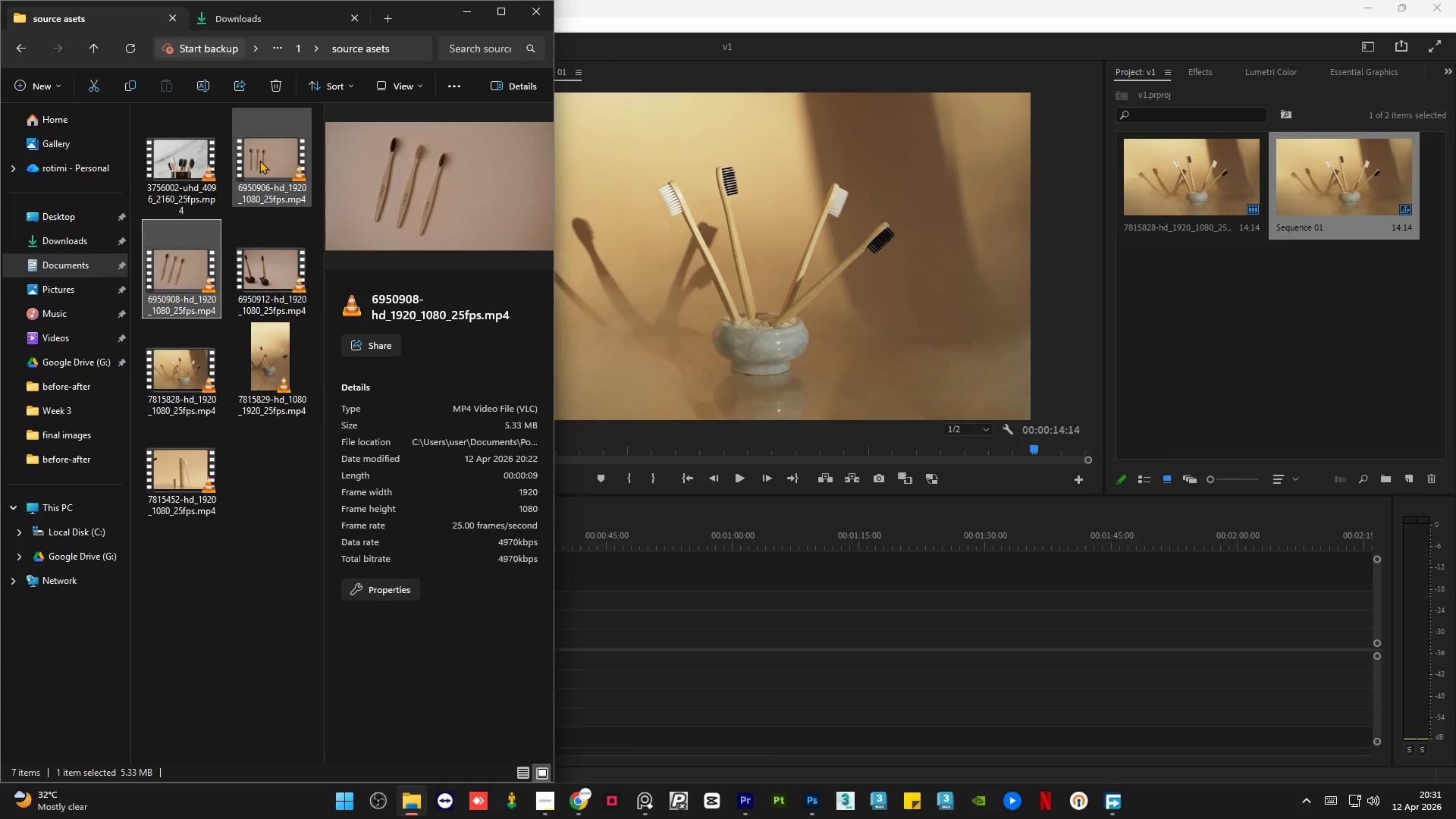 
left_click([259, 160])
 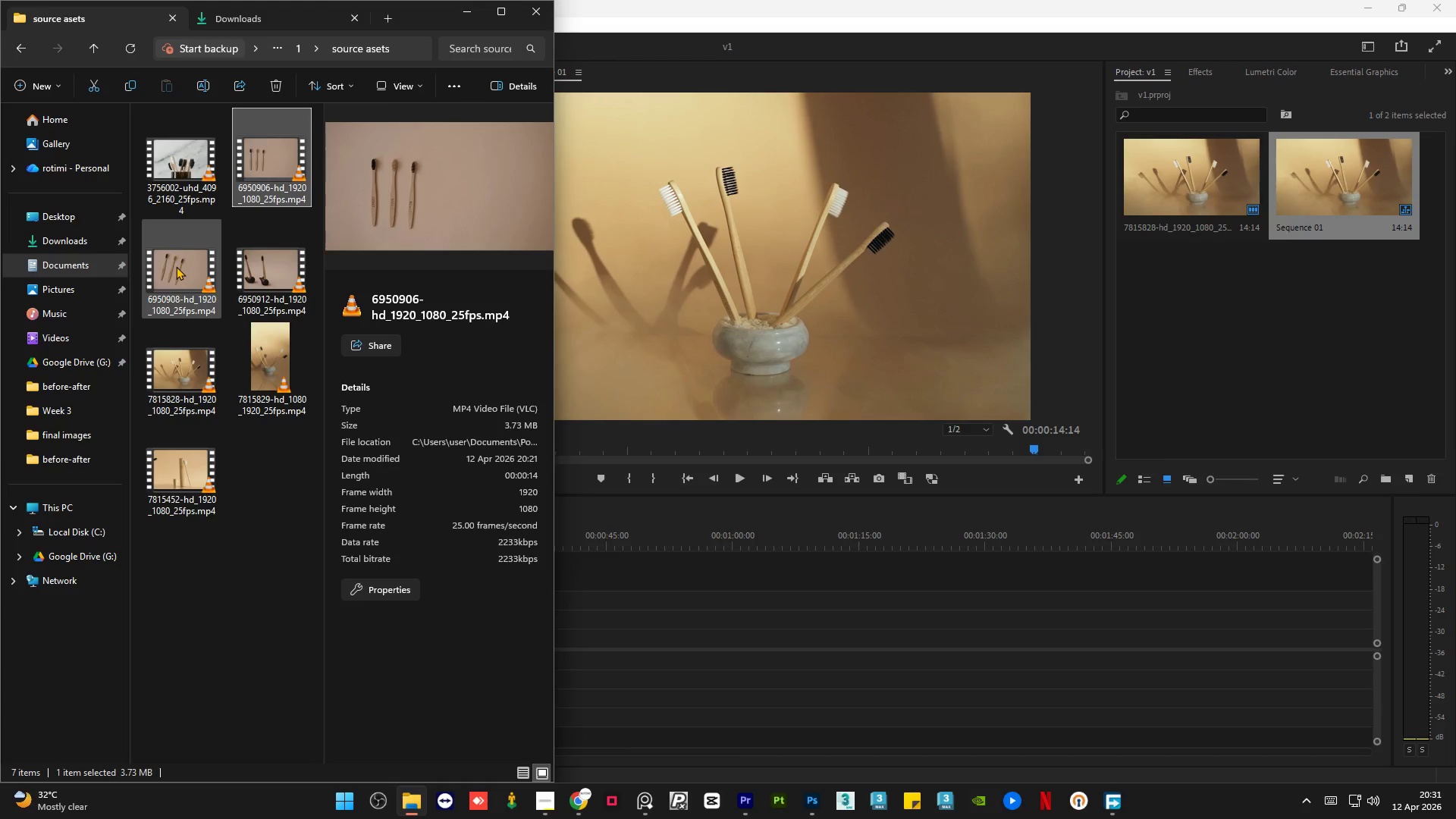 
left_click([176, 266])
 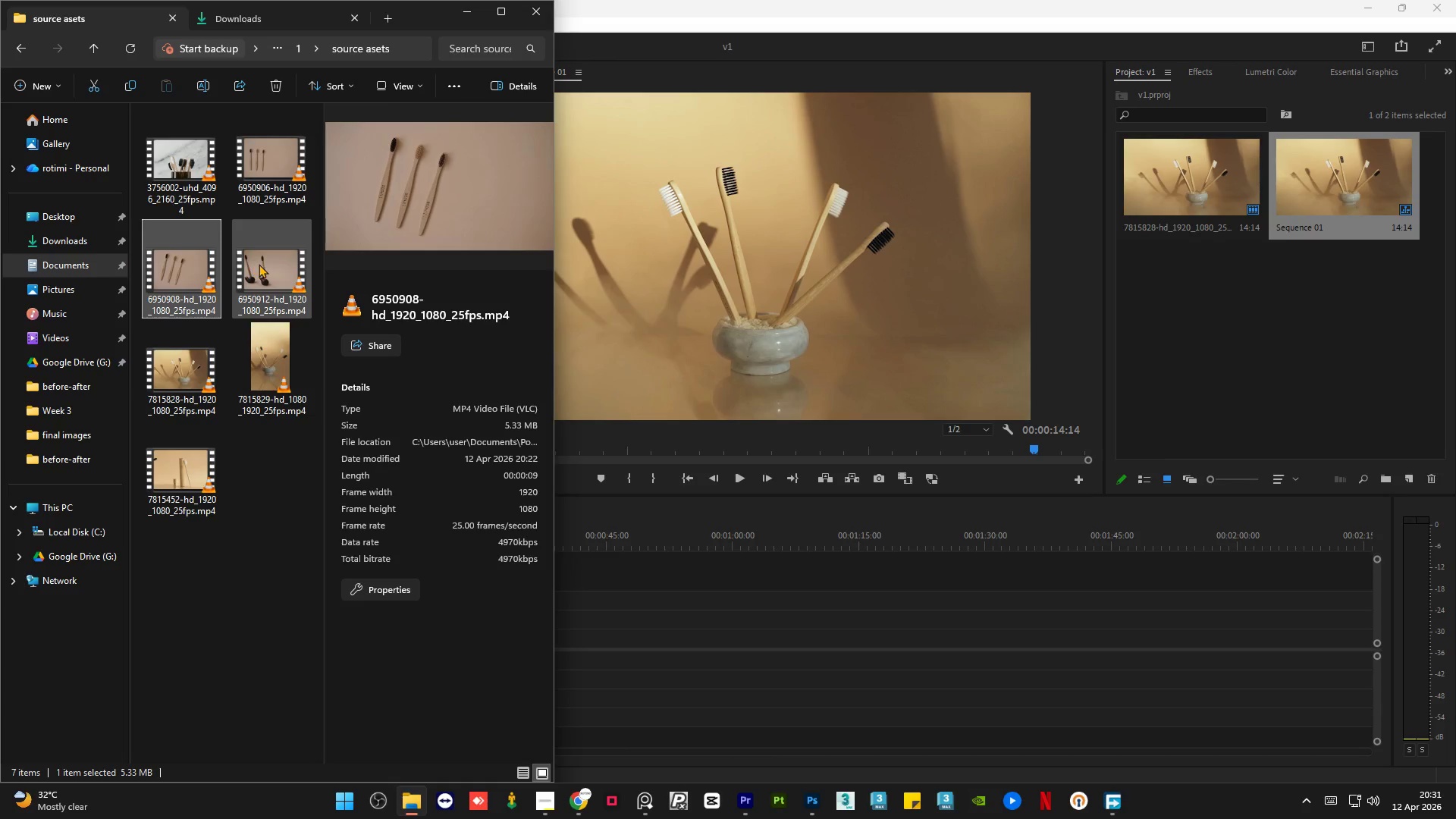 
left_click([262, 265])
 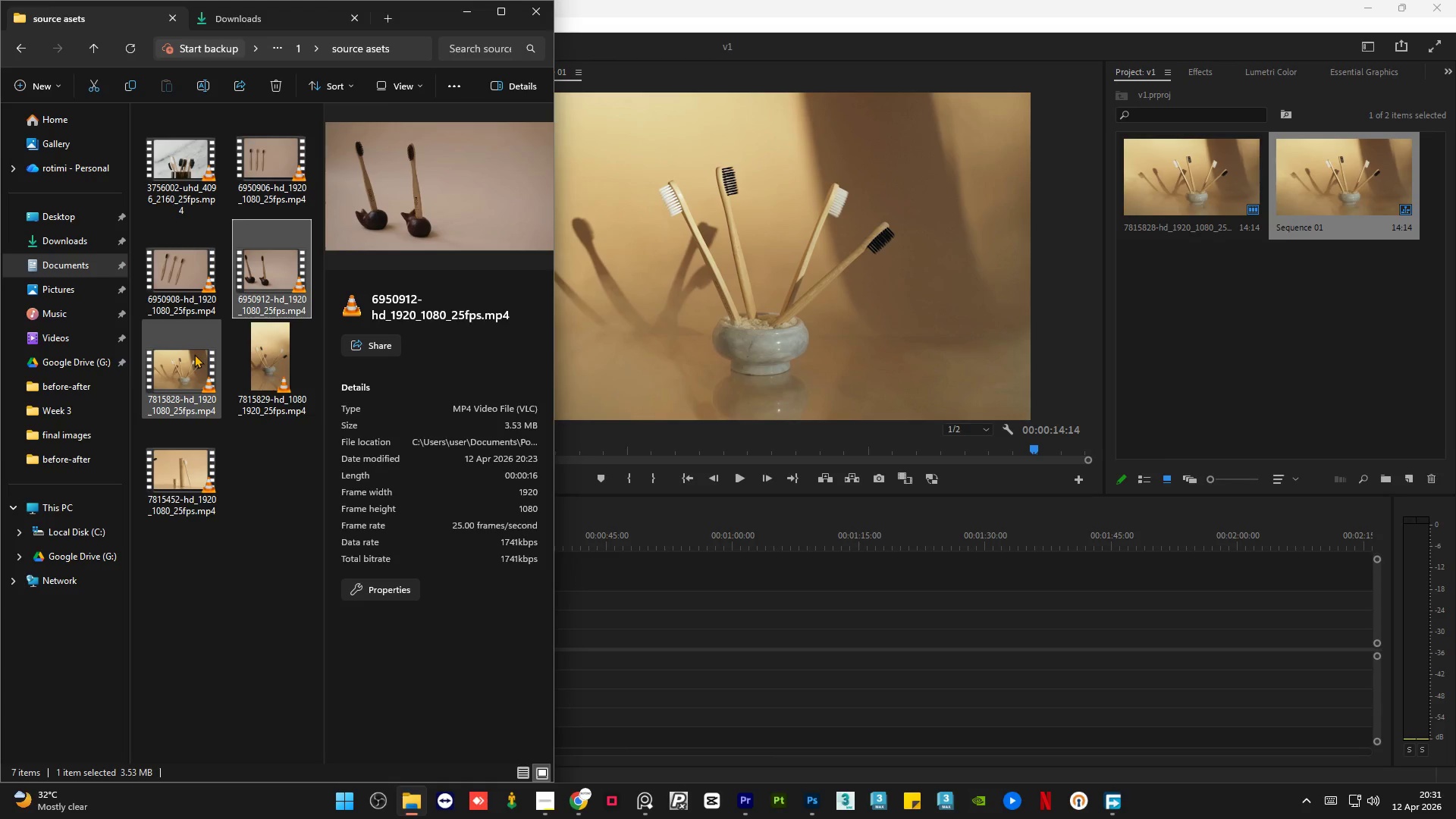 
left_click([194, 354])
 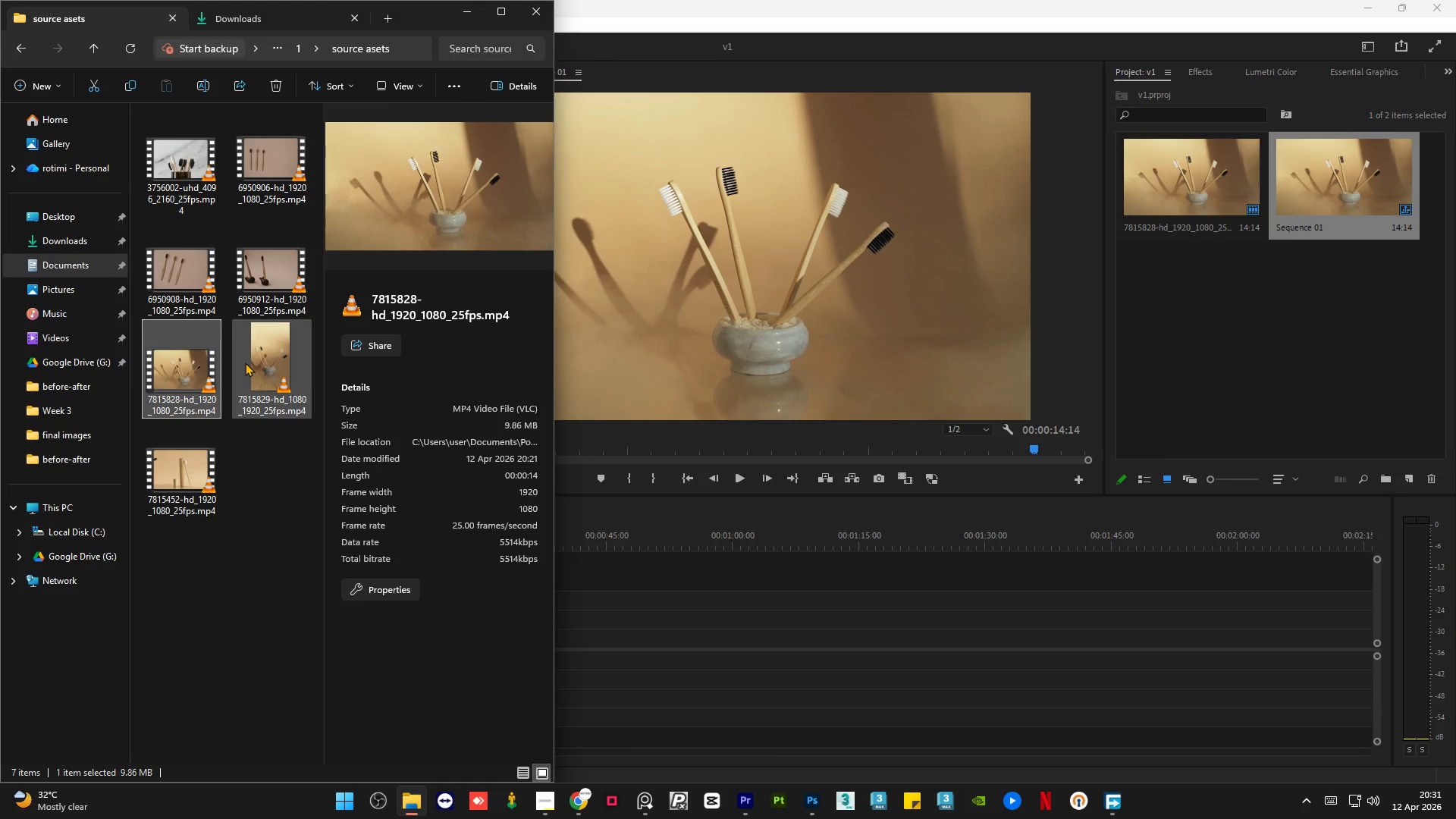 
left_click([251, 362])
 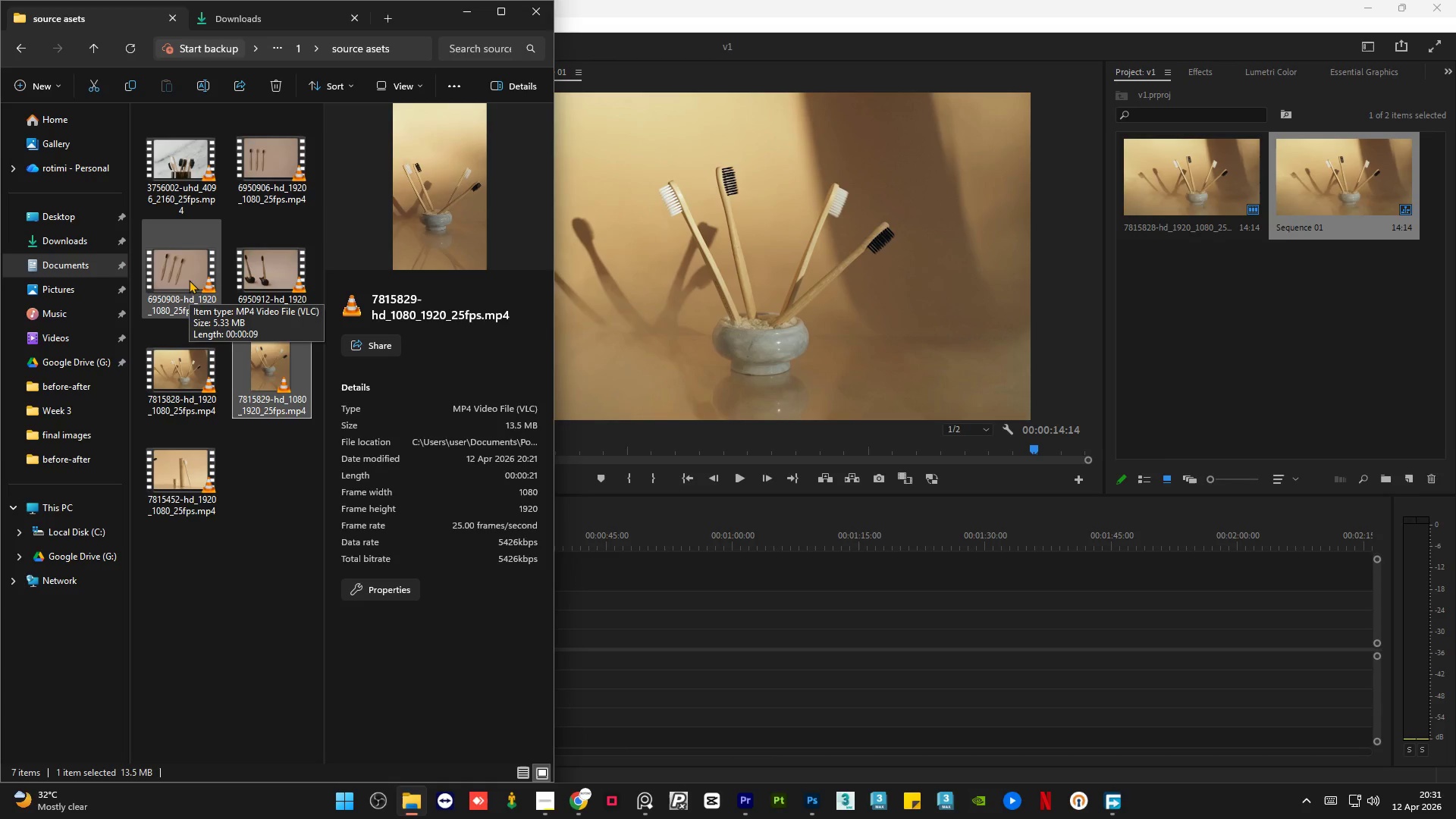 
wait(5.17)
 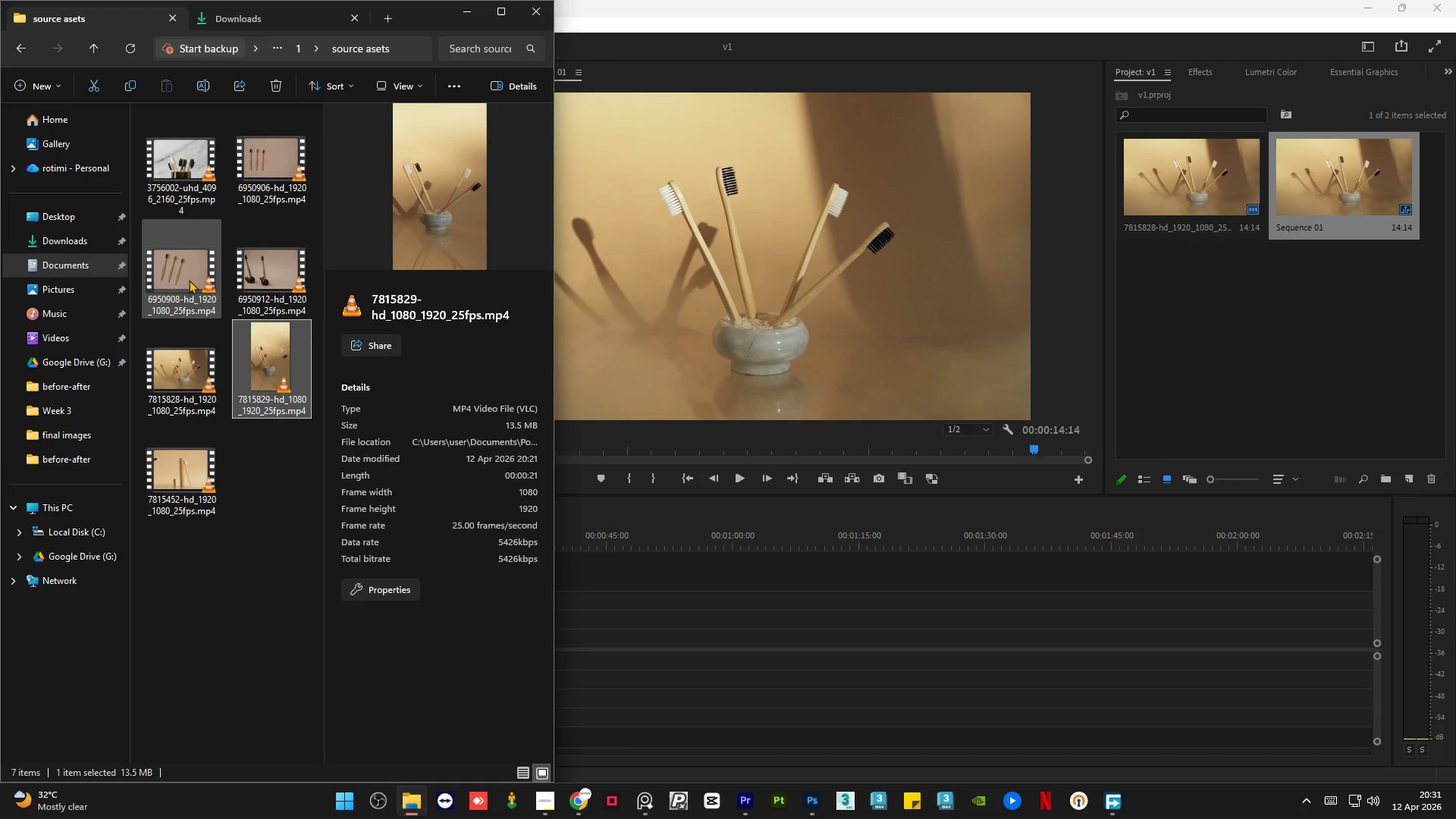 
left_click([189, 280])
 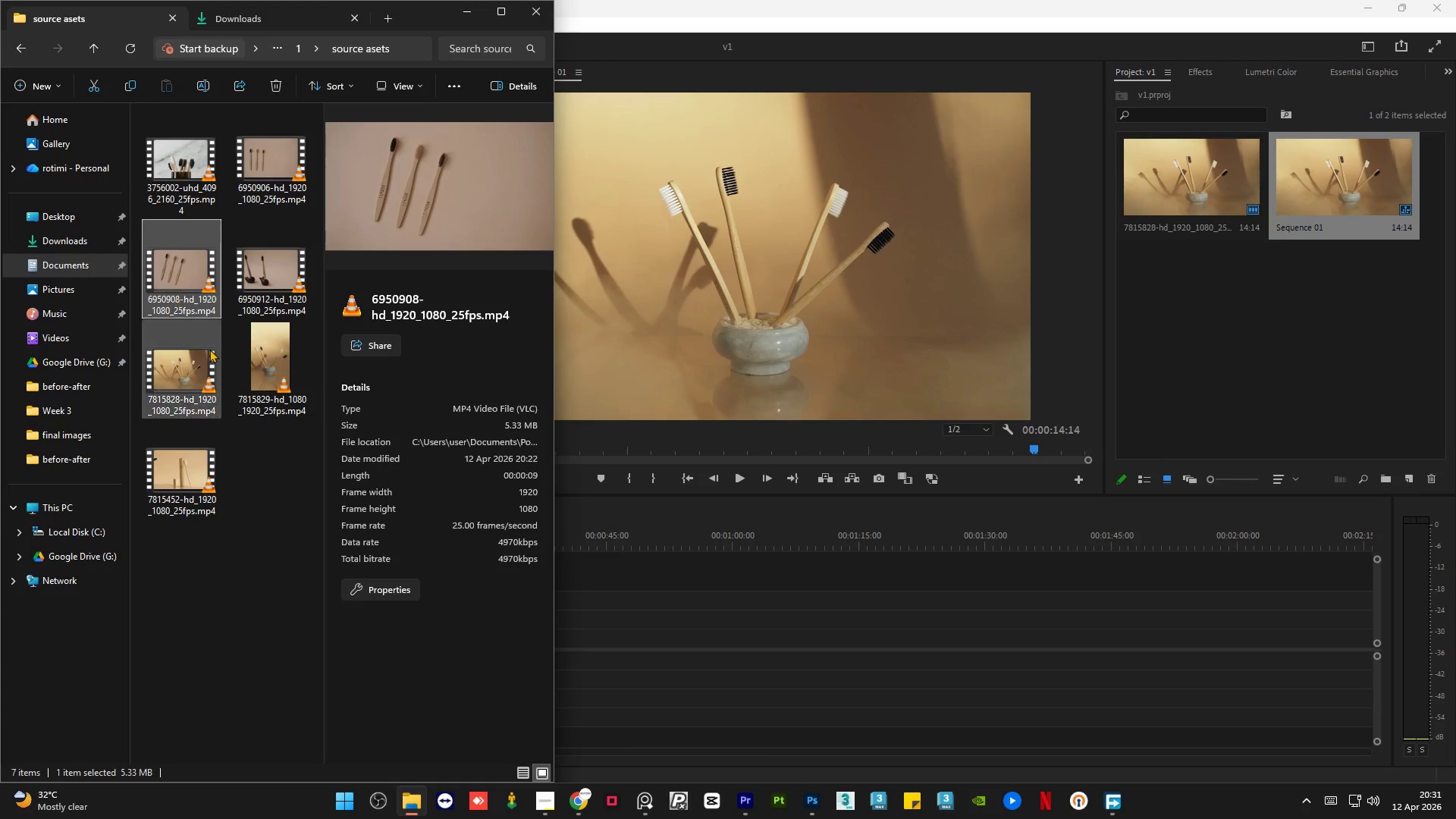 
left_click([182, 471])
 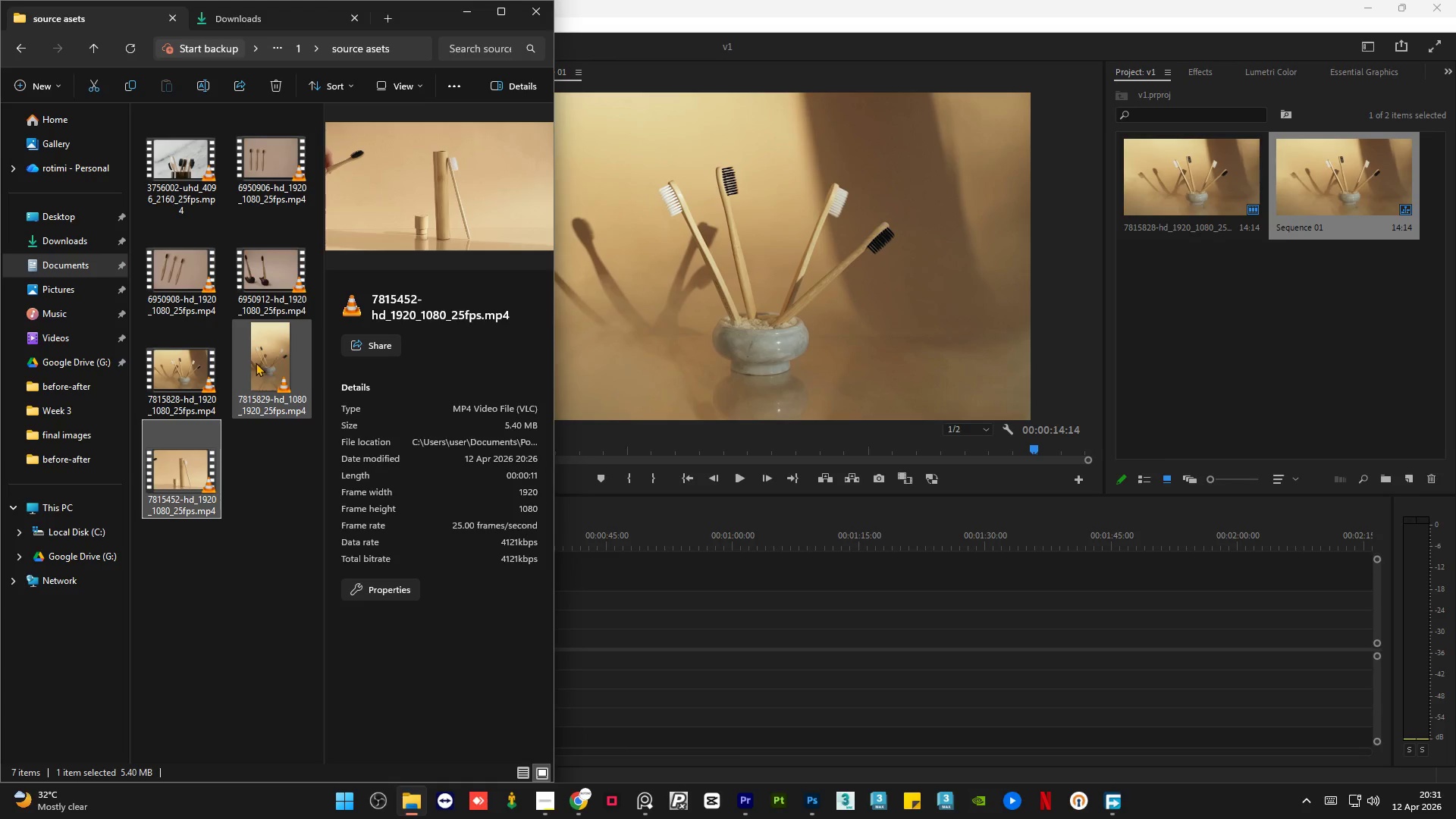 
left_click([256, 362])
 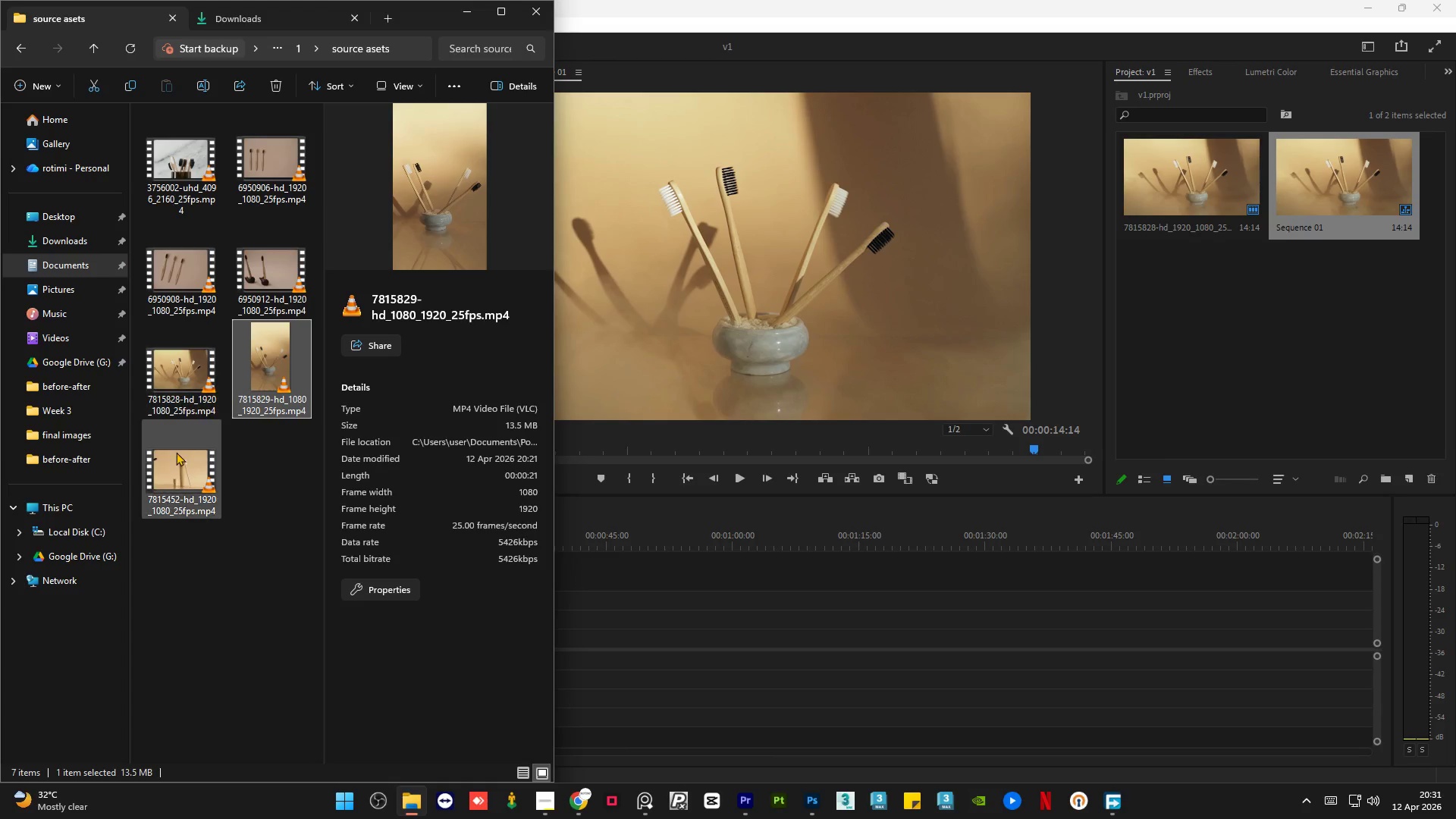 
left_click([187, 474])
 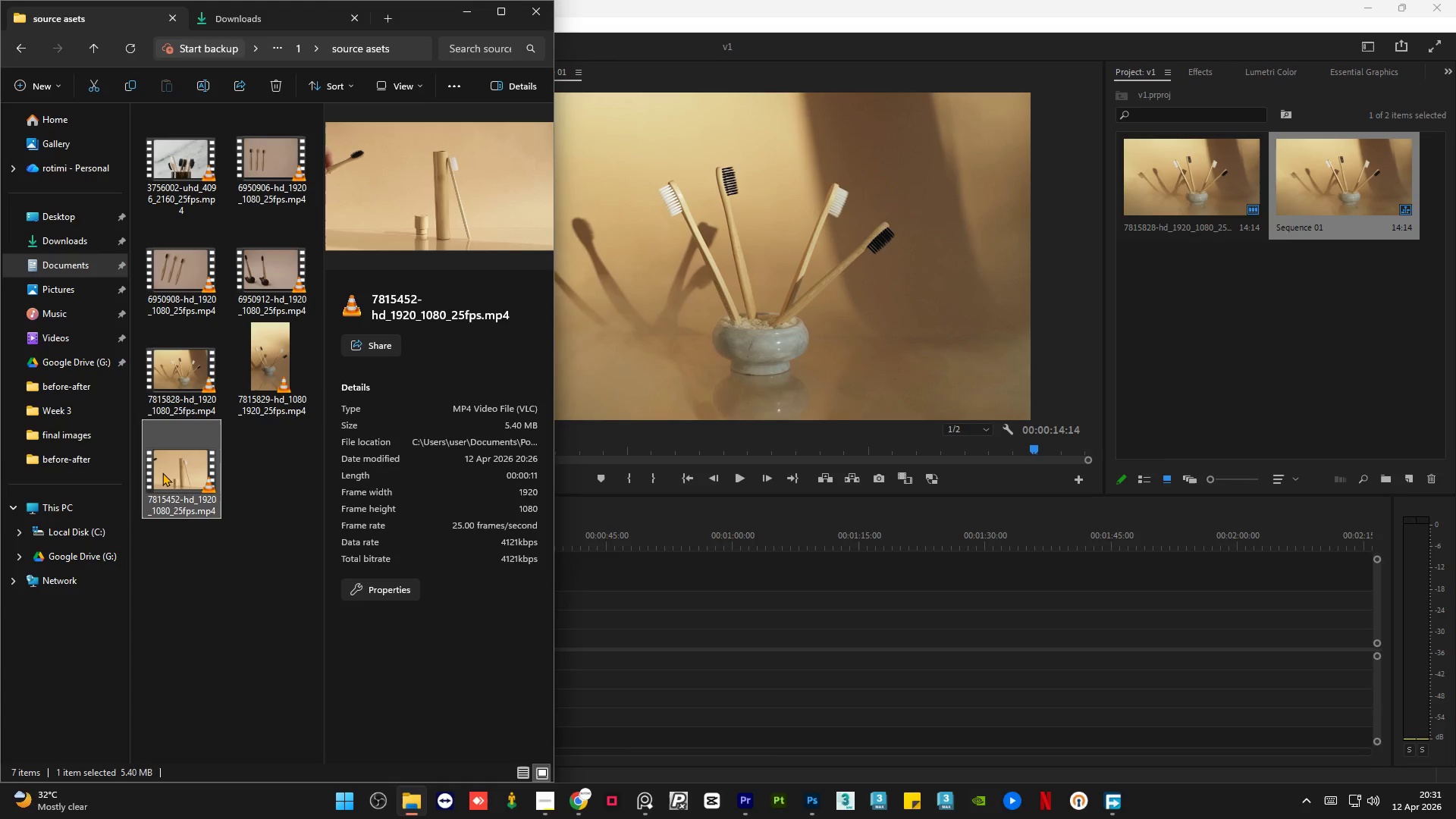 
left_click_drag(start_coordinate=[162, 472], to_coordinate=[595, 623])
 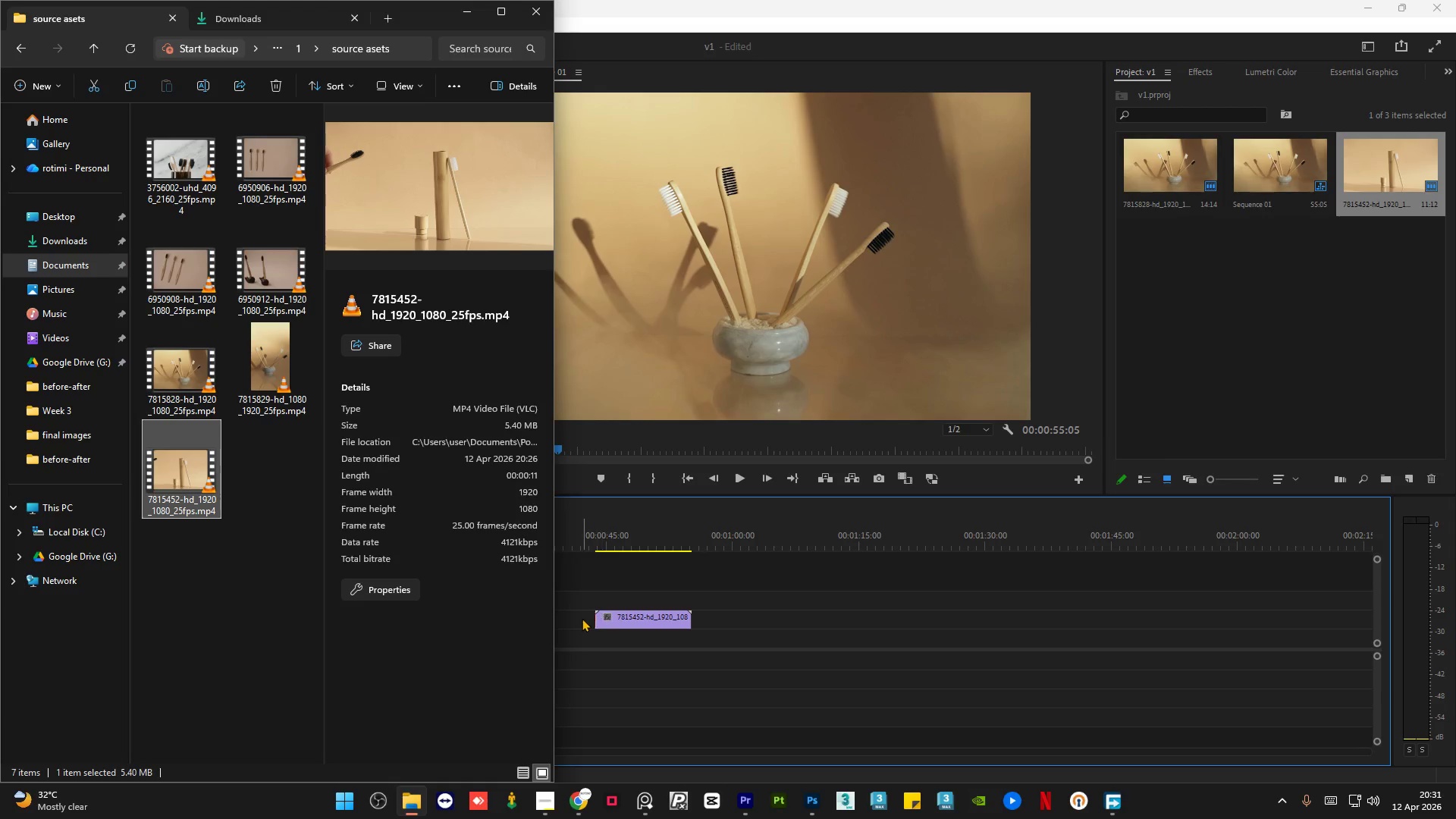 
left_click([582, 618])
 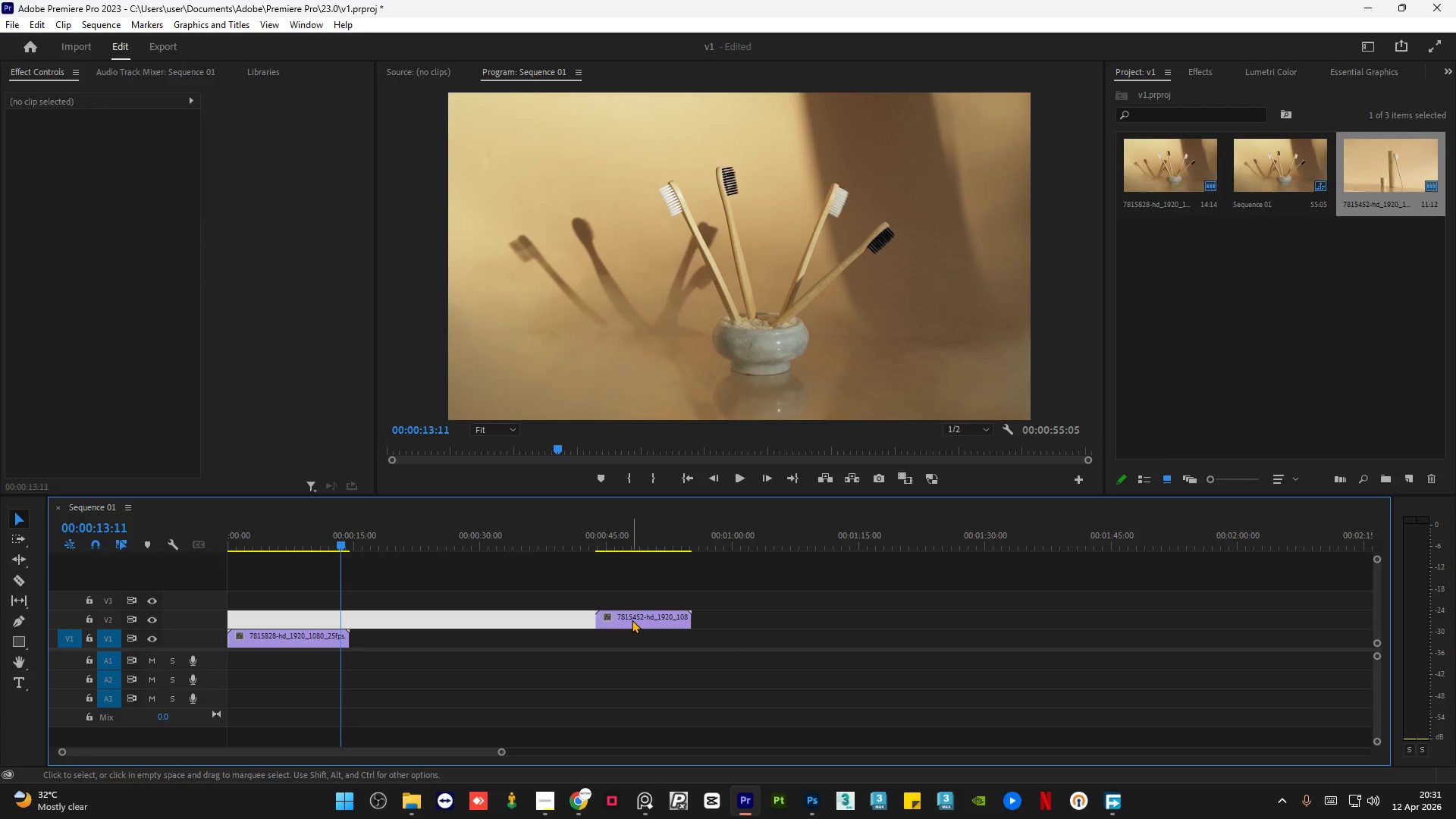 
left_click([632, 620])
 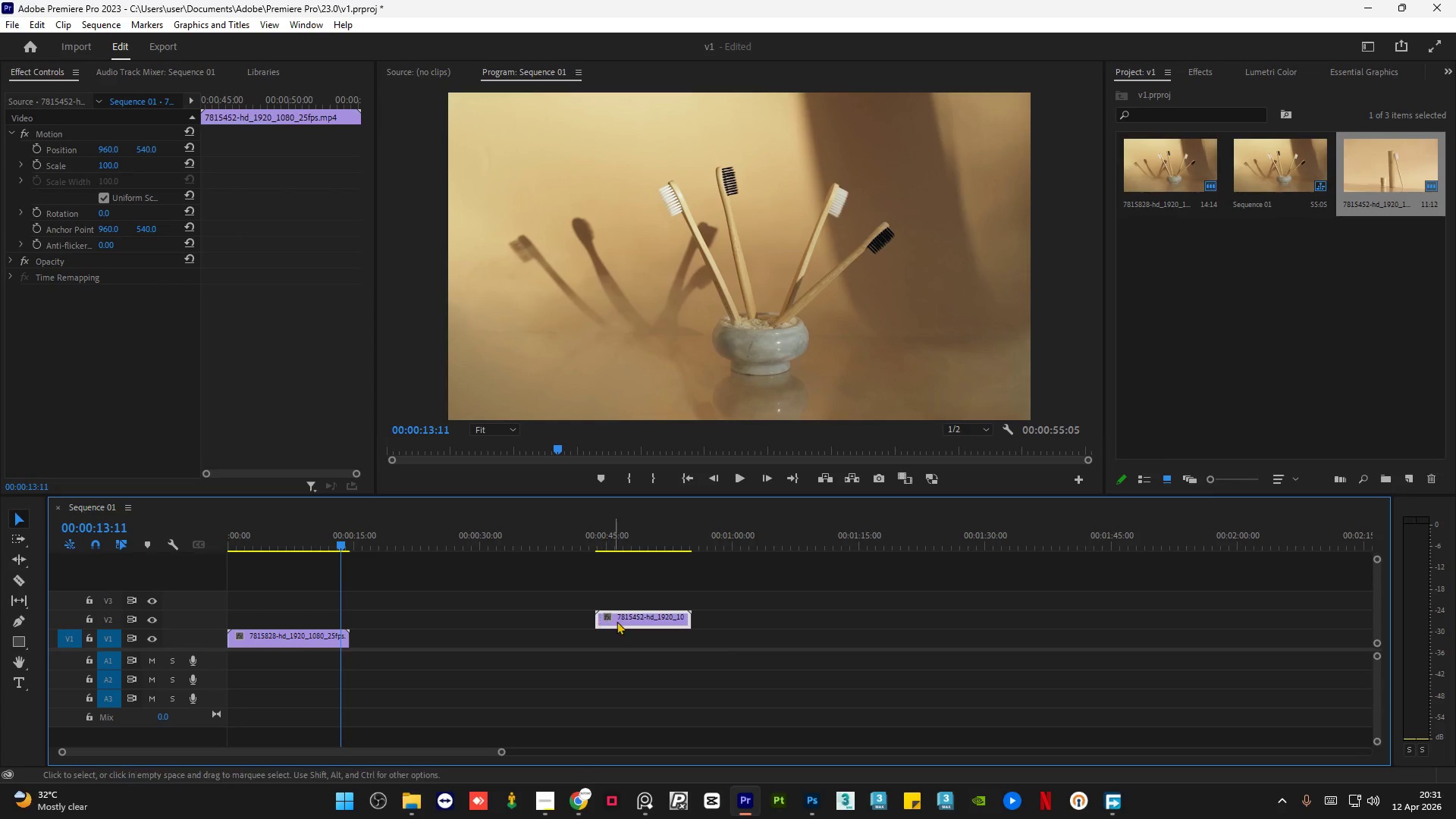 
left_click_drag(start_coordinate=[622, 620], to_coordinate=[614, 639])
 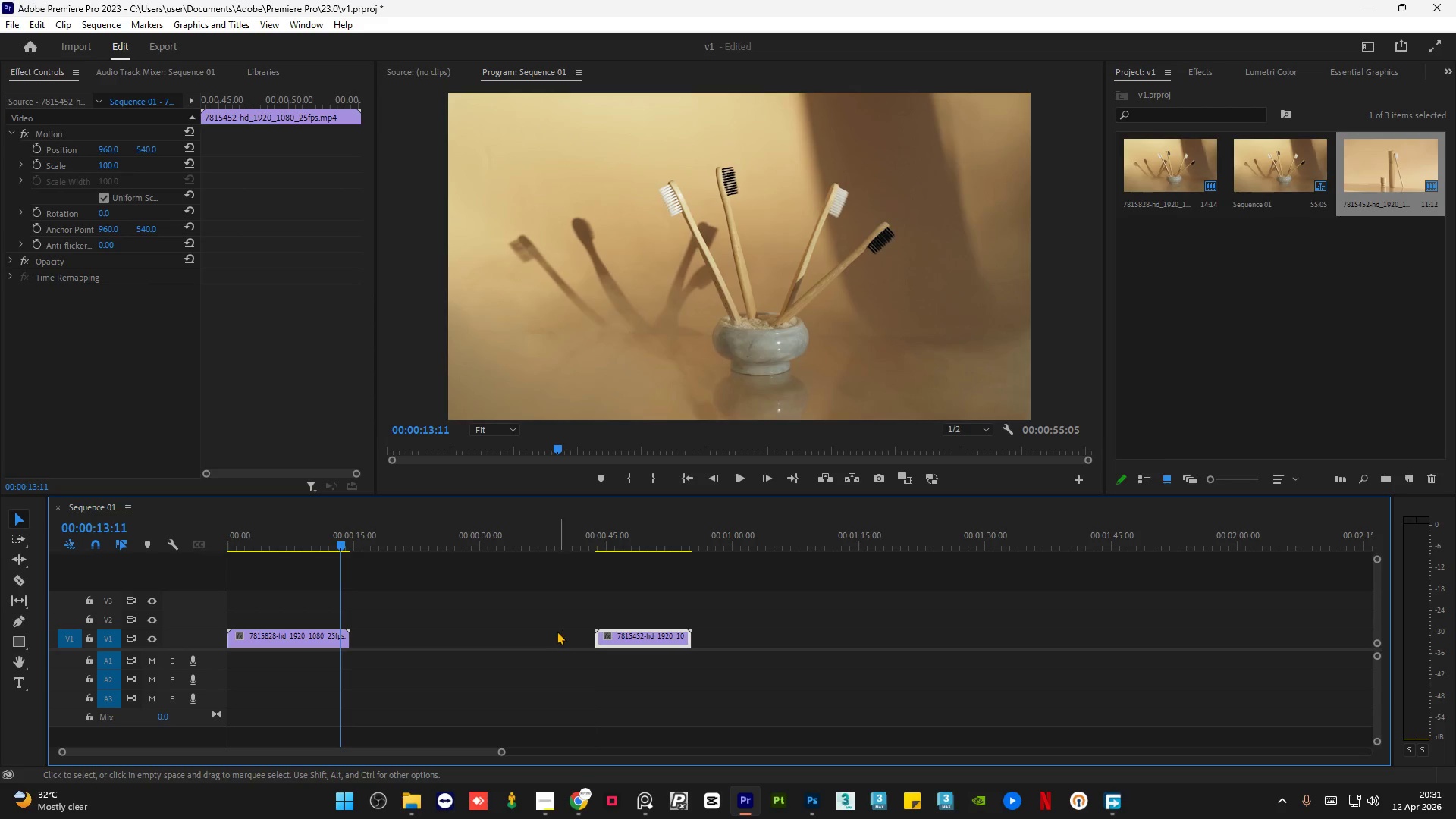 
left_click([551, 636])
 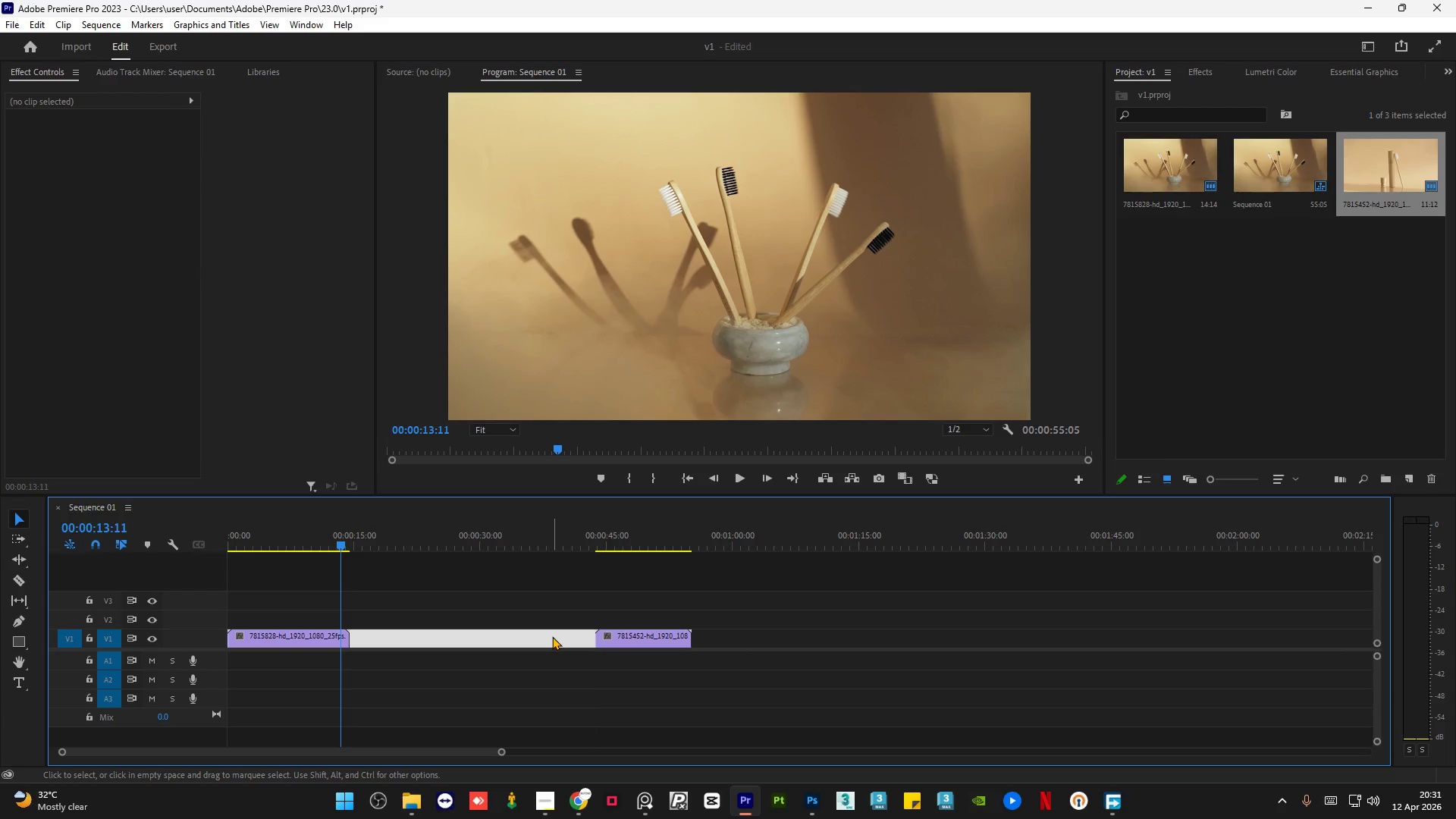 
key(Delete)
 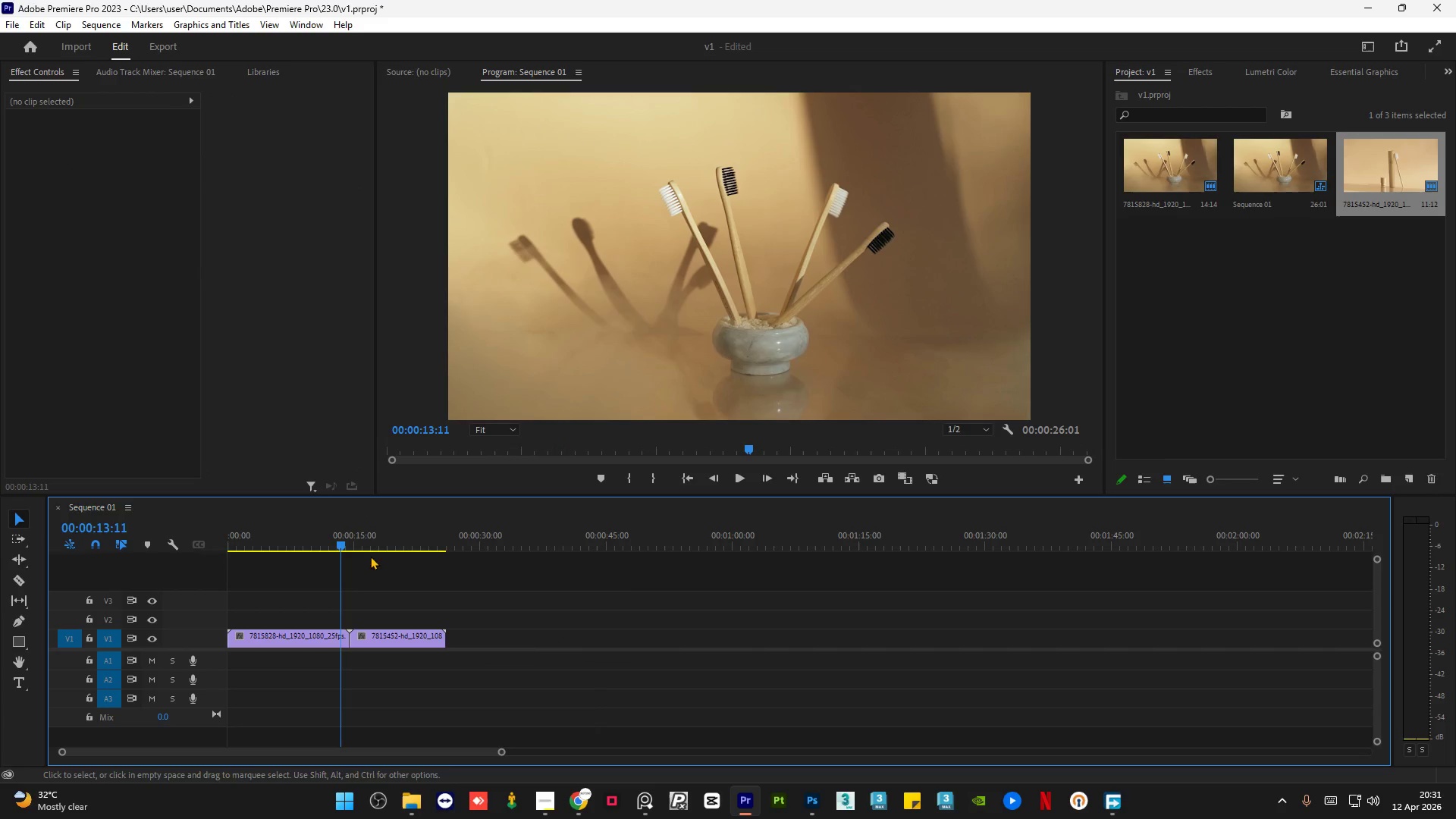 
left_click_drag(start_coordinate=[394, 544], to_coordinate=[348, 559])
 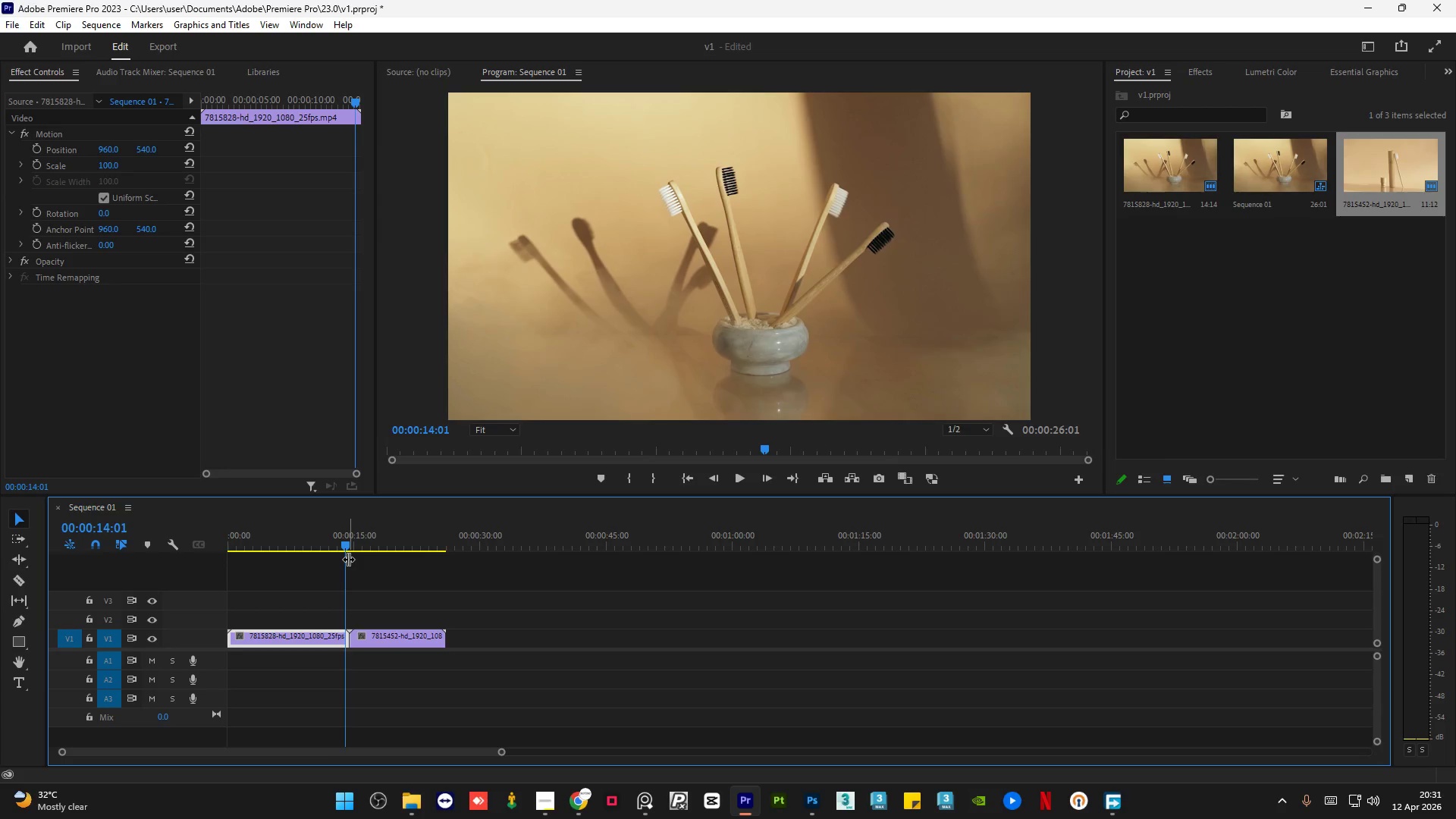 
key(Space)
 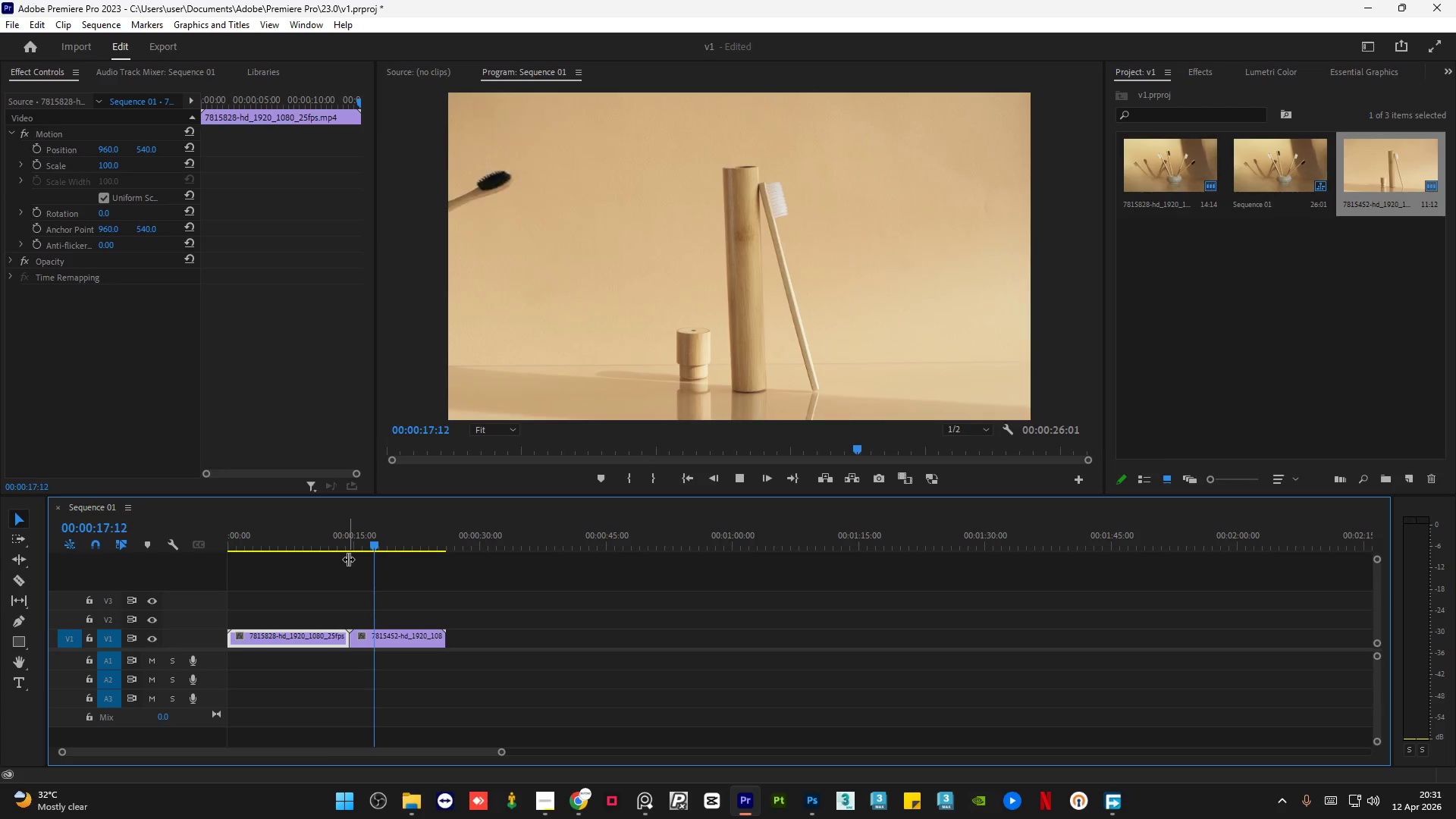 
wait(8.52)
 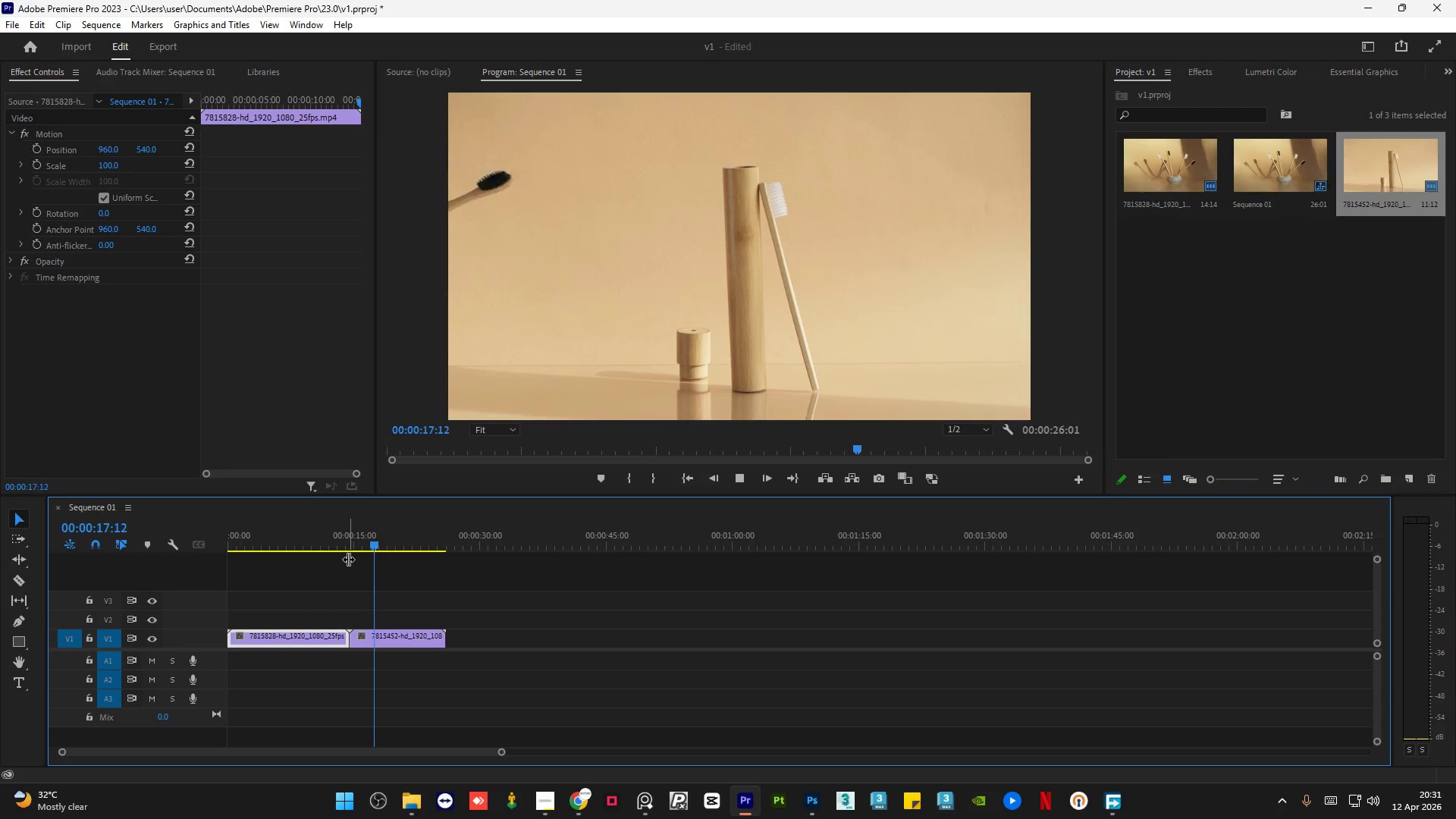 
key(Space)
 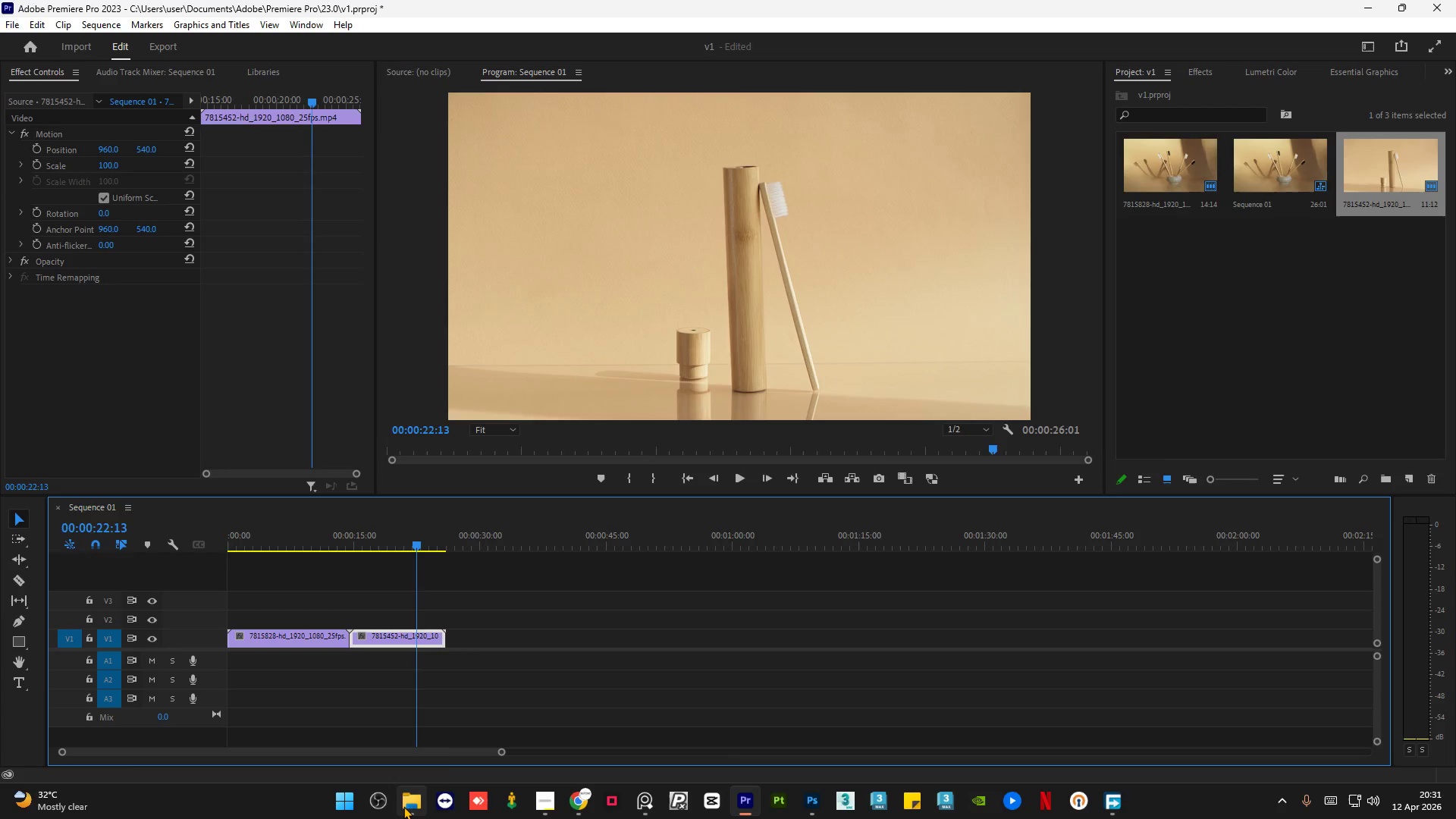 
left_click([403, 806])
 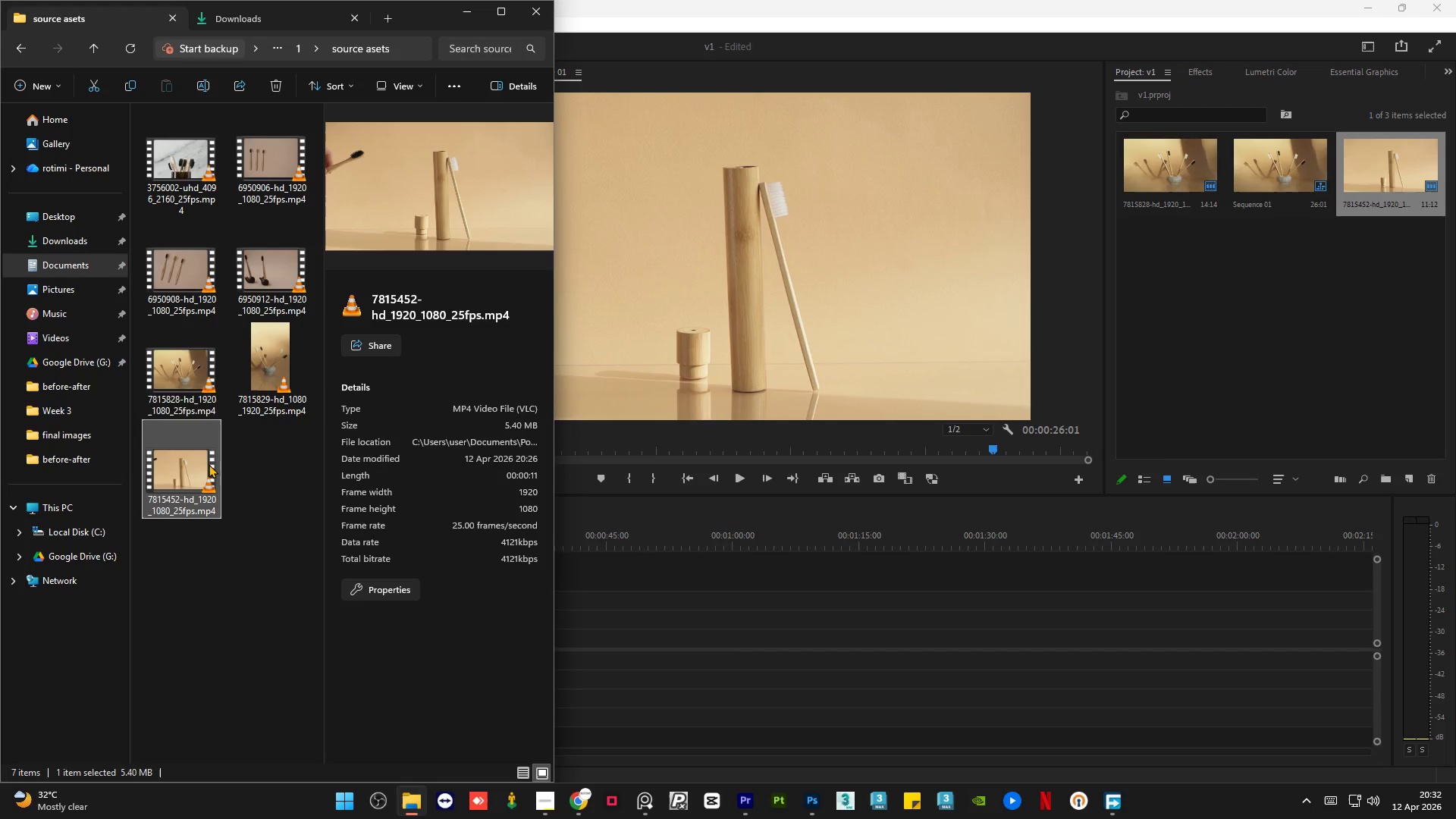 
left_click([168, 378])
 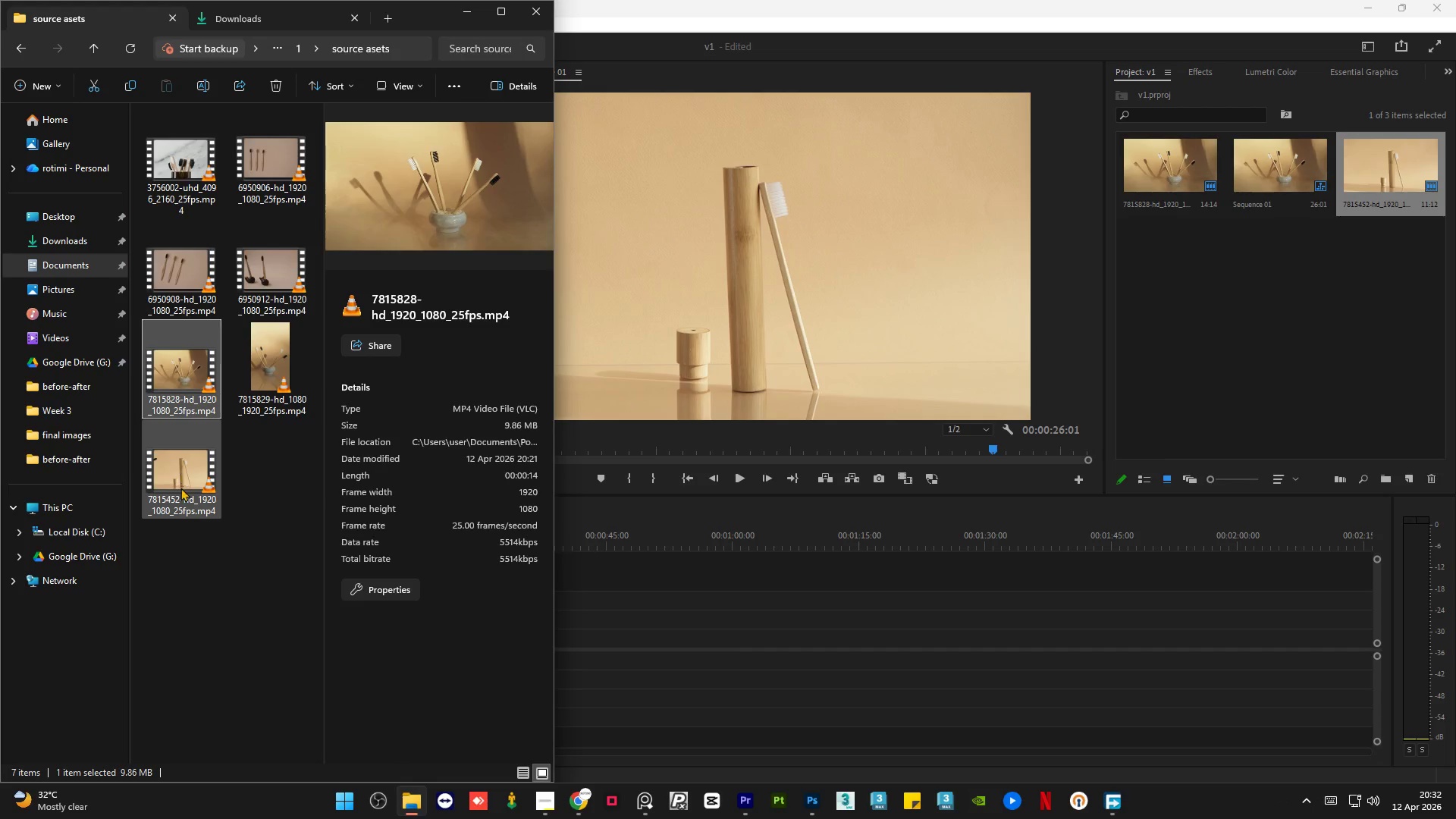 
left_click([180, 488])
 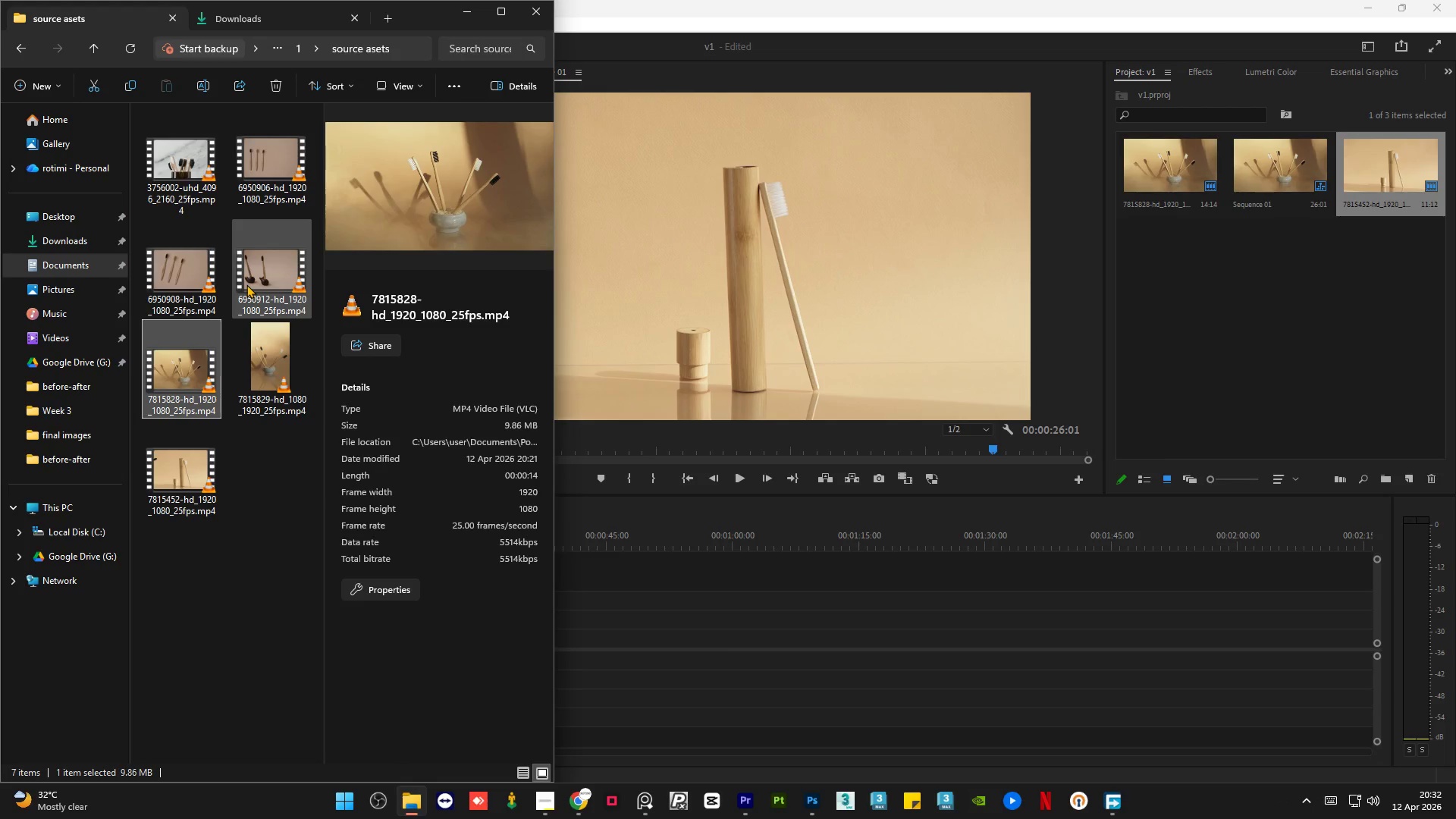 
left_click([246, 284])
 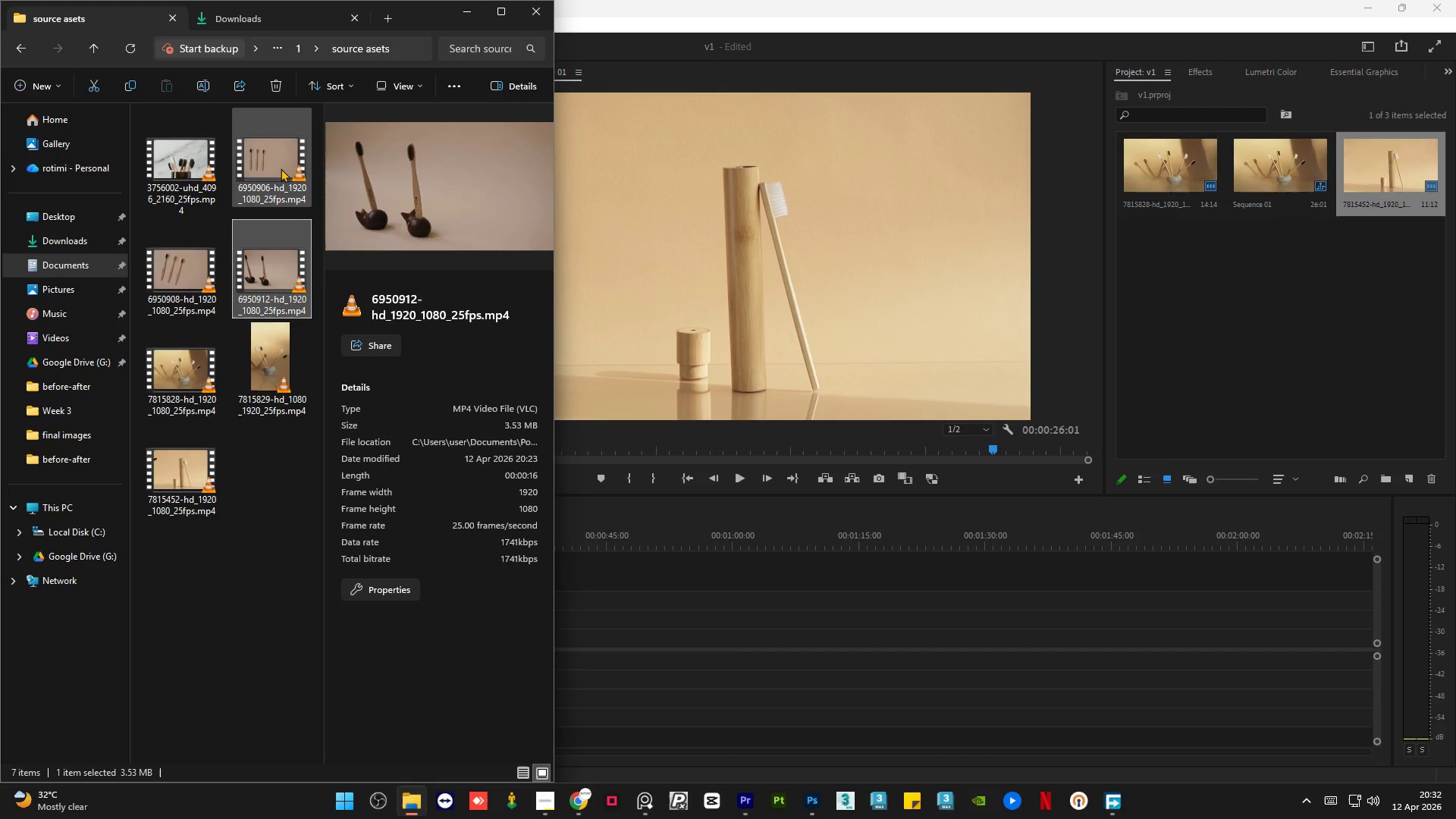 
left_click([281, 168])
 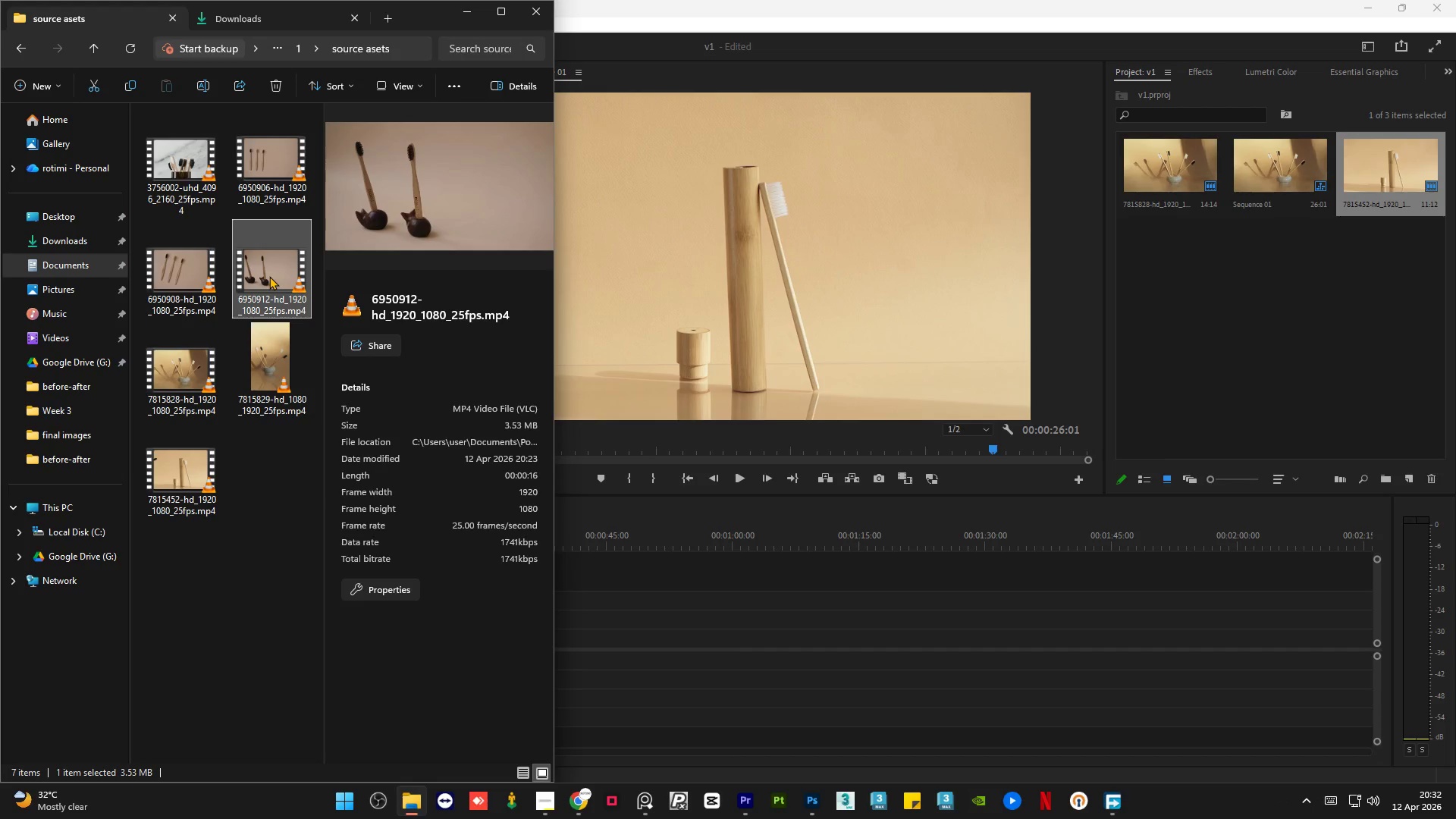 
left_click([194, 274])
 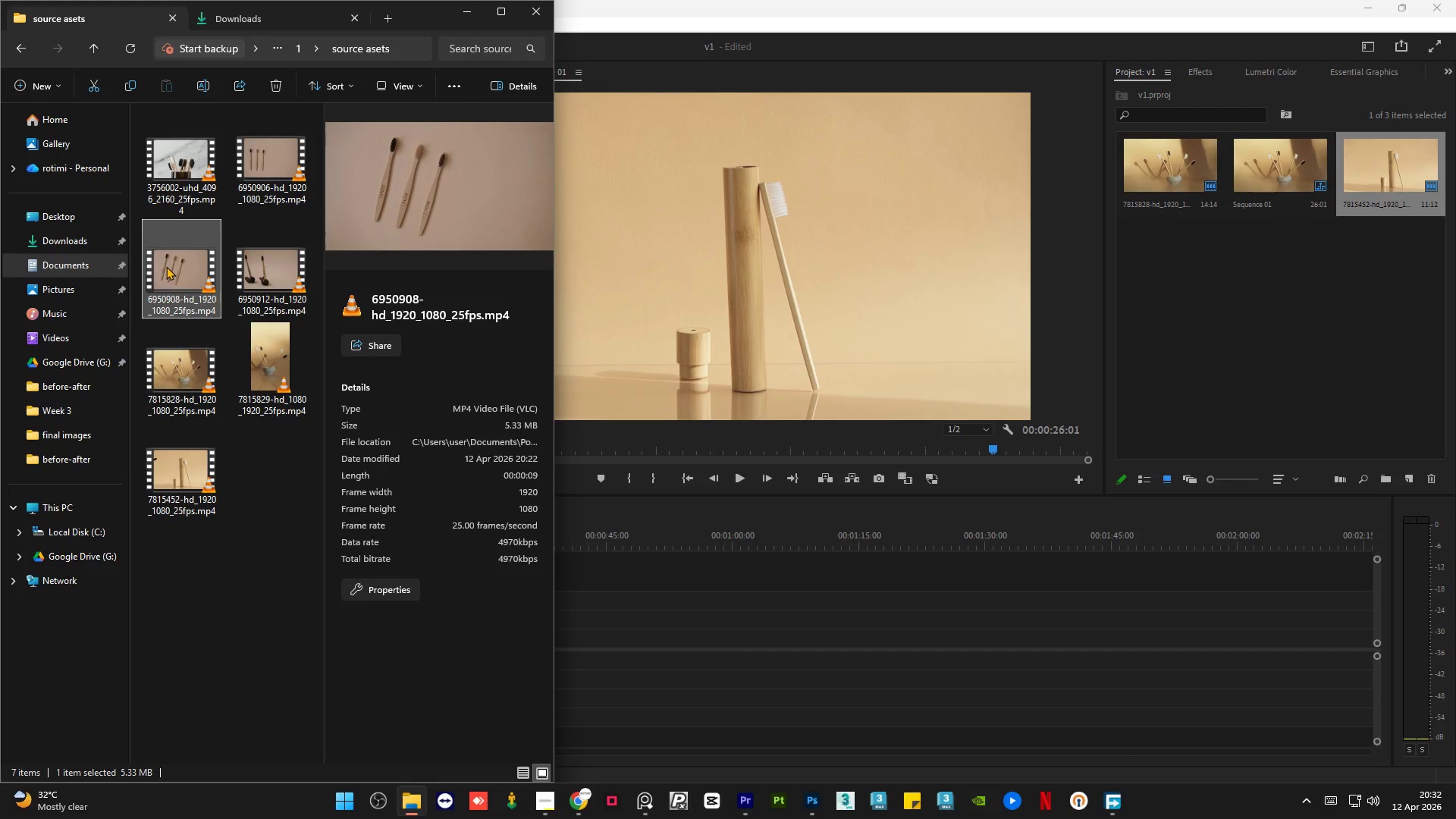 
left_click_drag(start_coordinate=[167, 266], to_coordinate=[603, 629])
 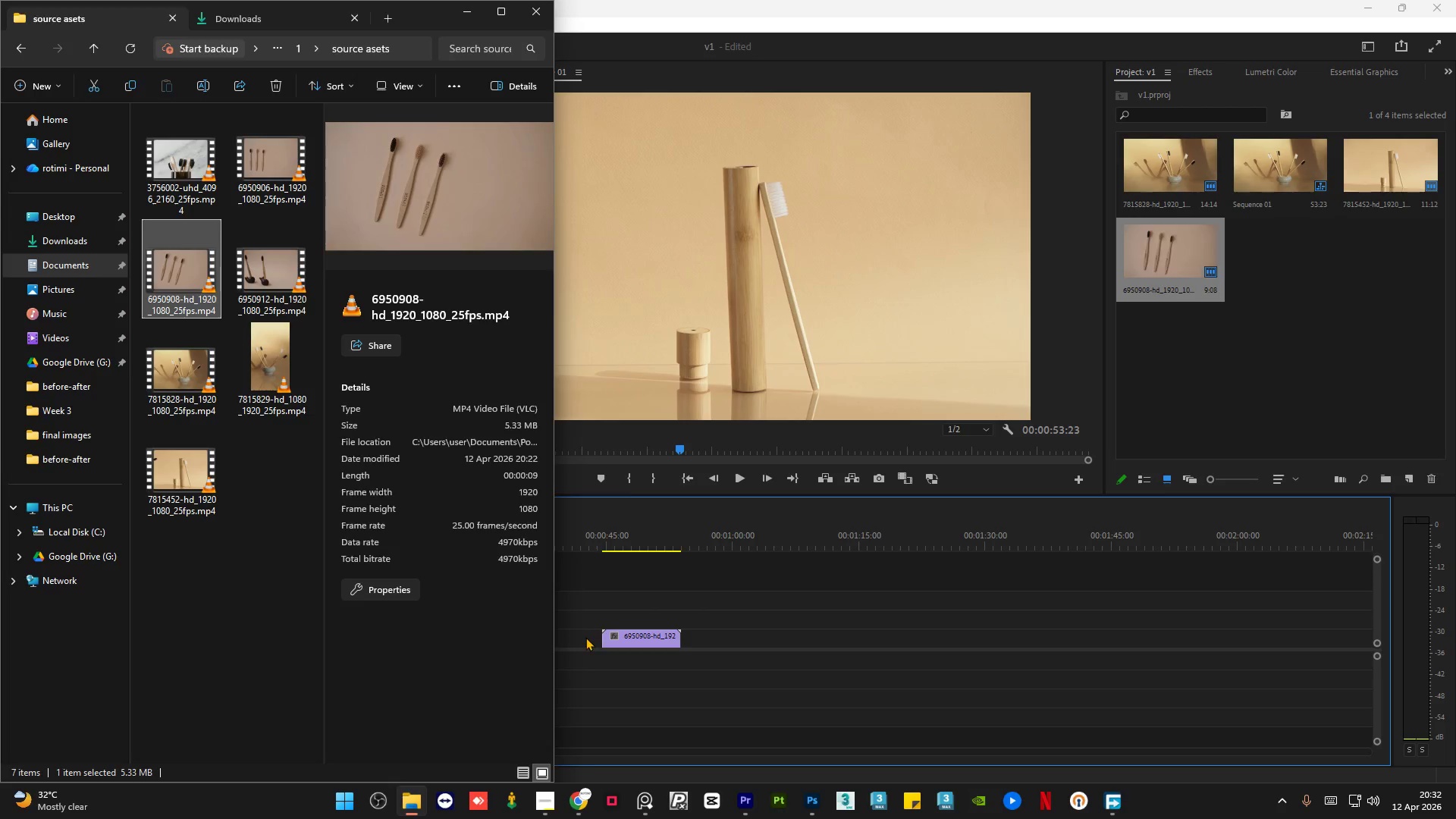 
left_click([583, 637])
 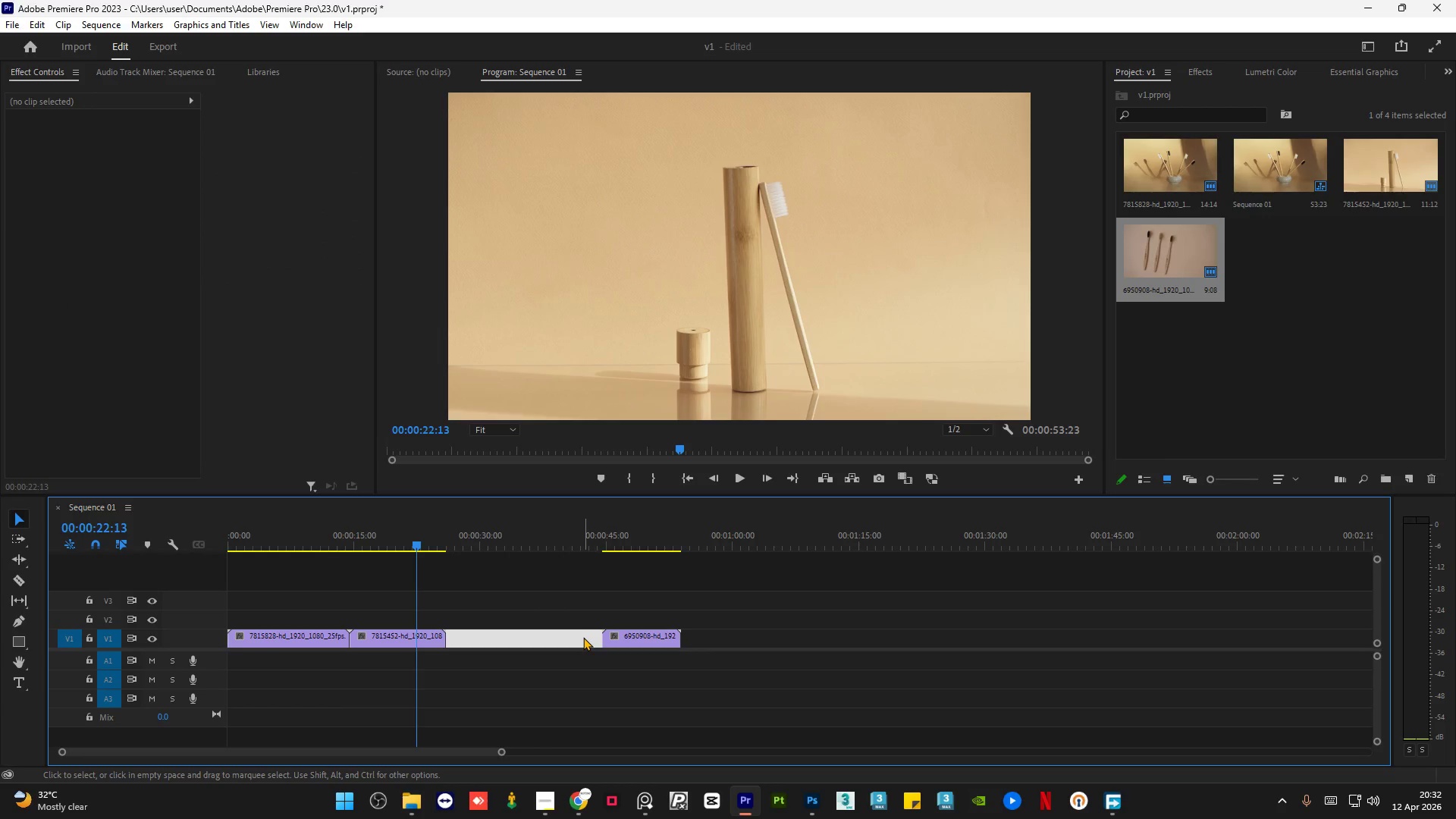 
key(Delete)
 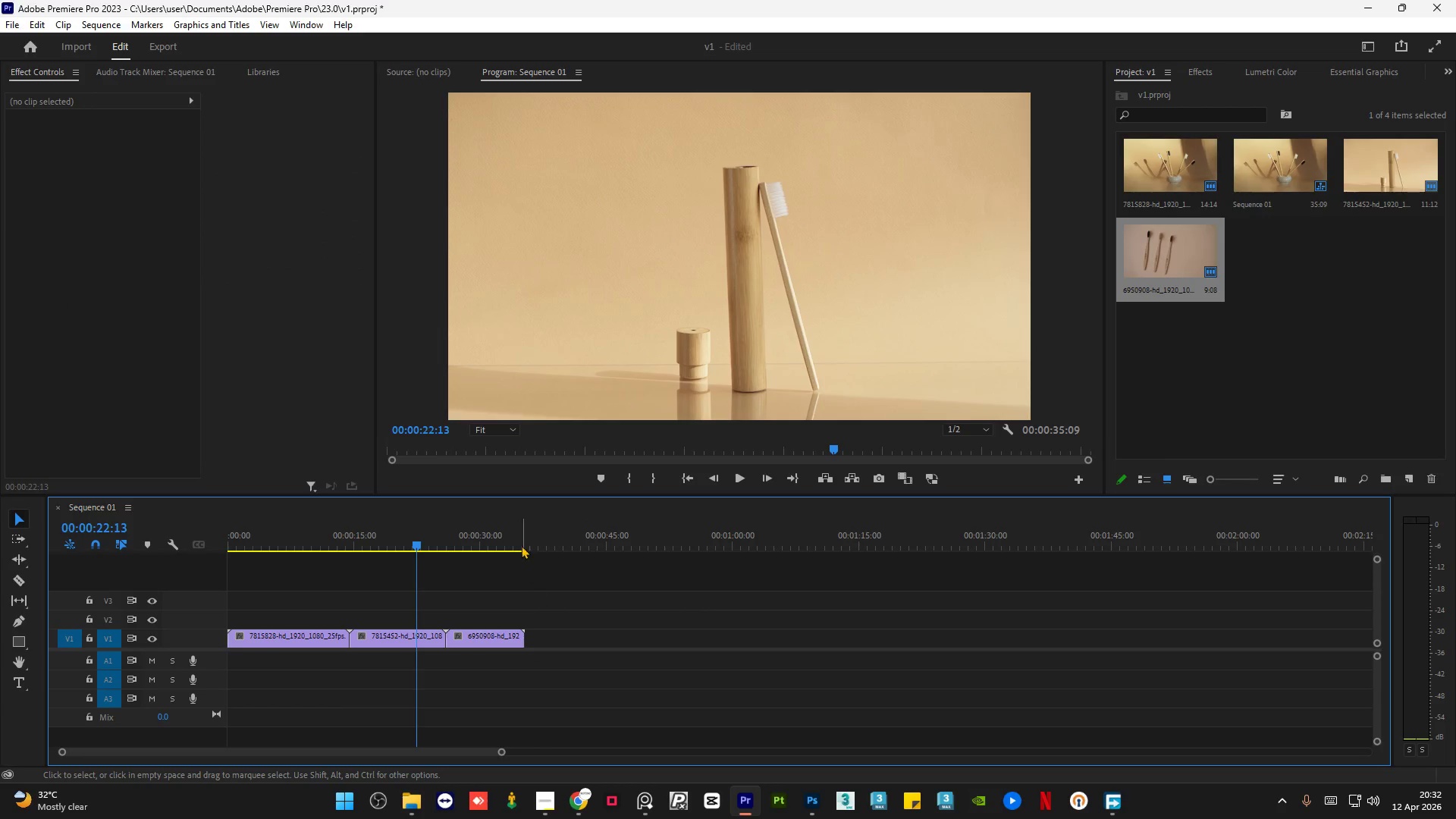 
left_click_drag(start_coordinate=[520, 543], to_coordinate=[486, 546])
 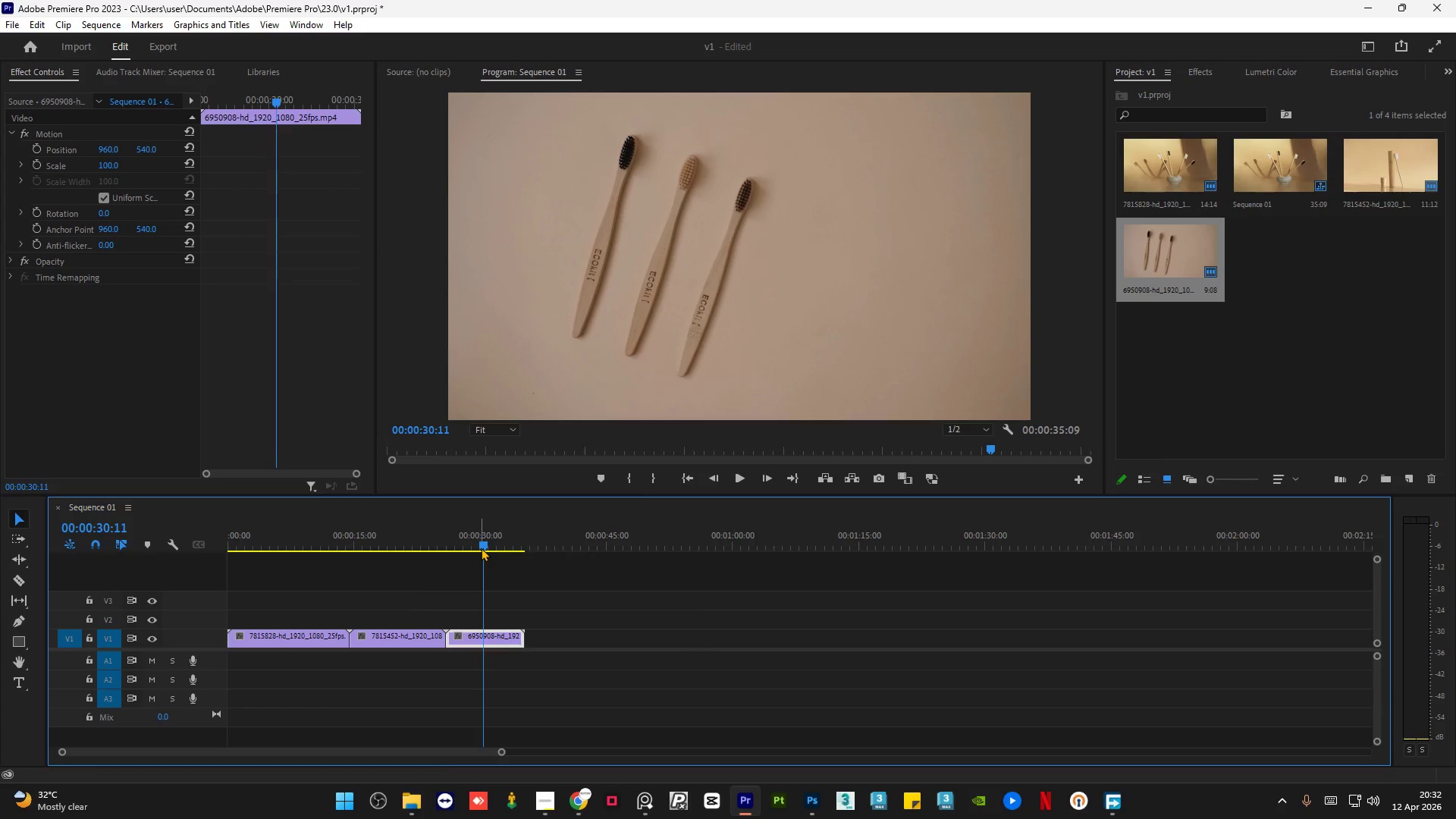 
left_click_drag(start_coordinate=[481, 548], to_coordinate=[401, 574])
 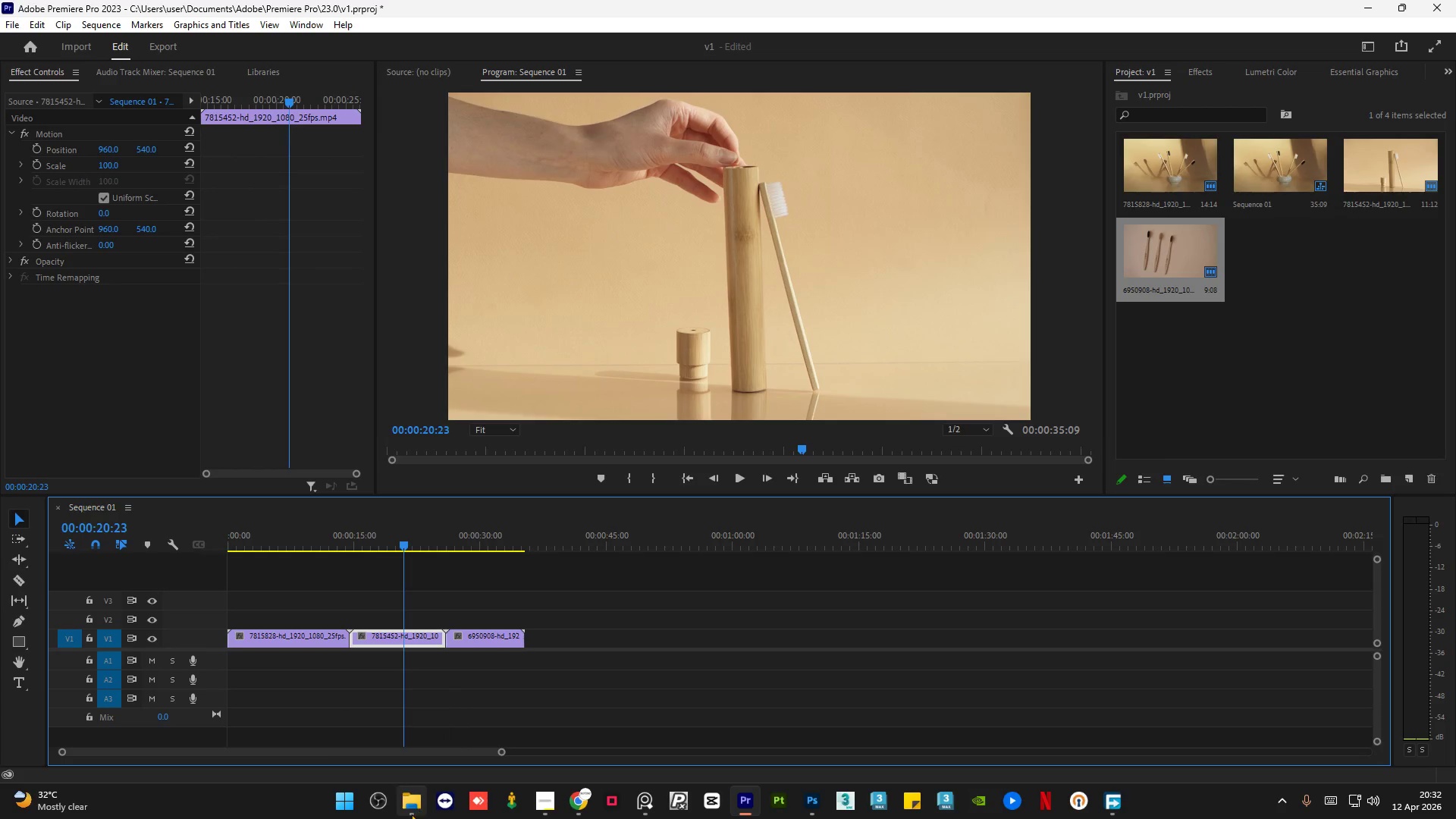 
left_click([409, 817])
 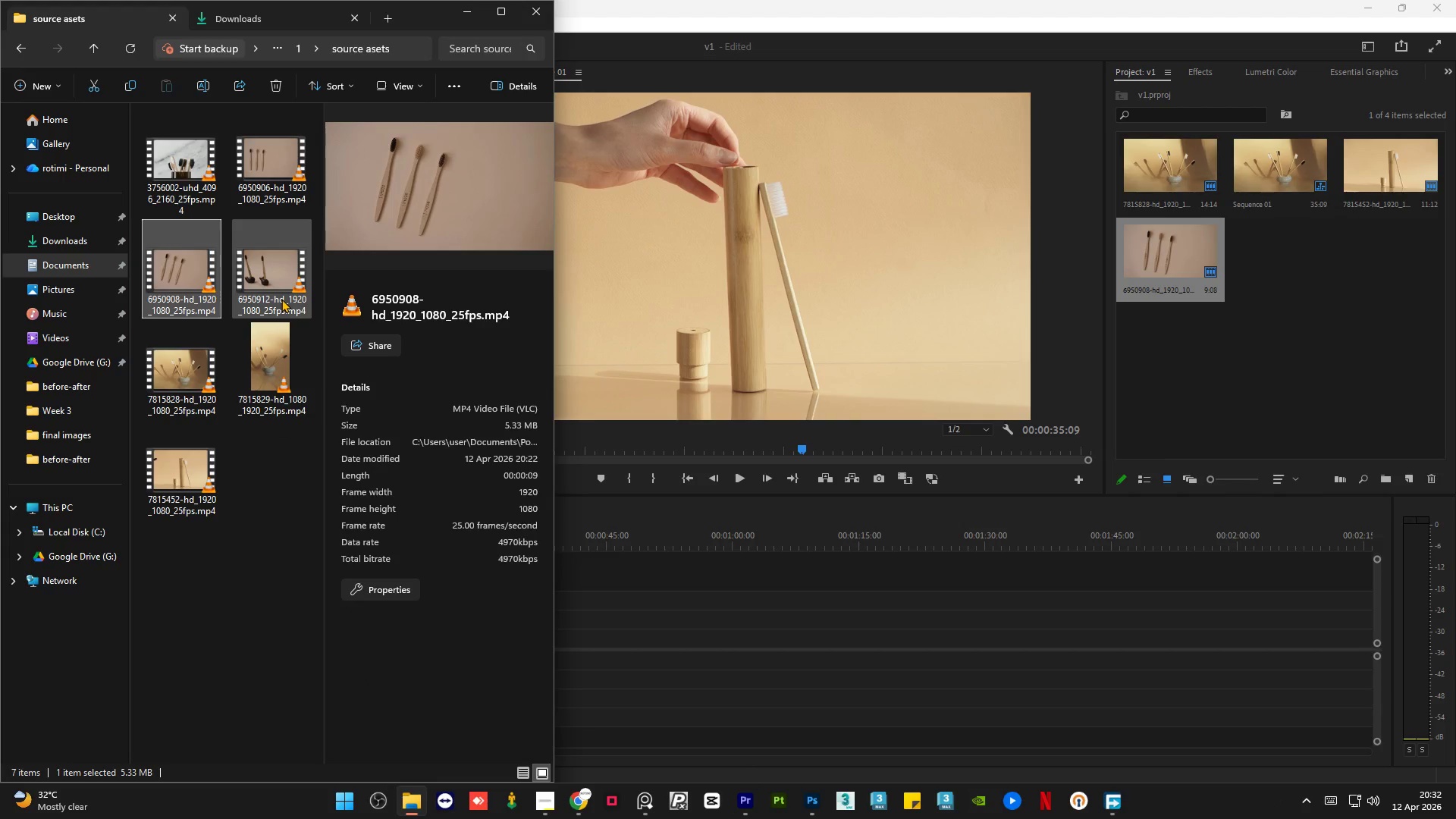 
left_click([281, 278])
 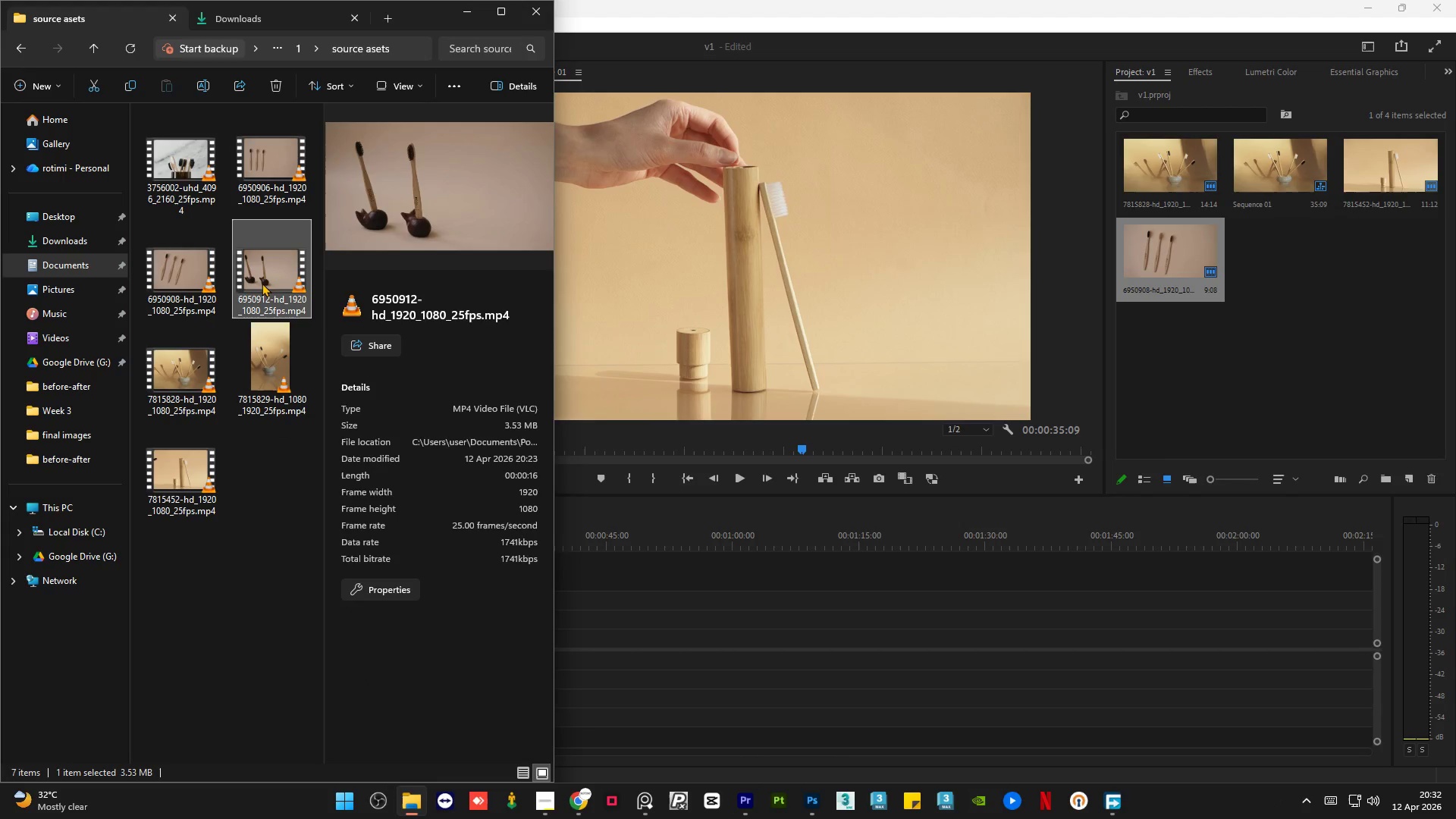 
left_click_drag(start_coordinate=[261, 280], to_coordinate=[600, 632])
 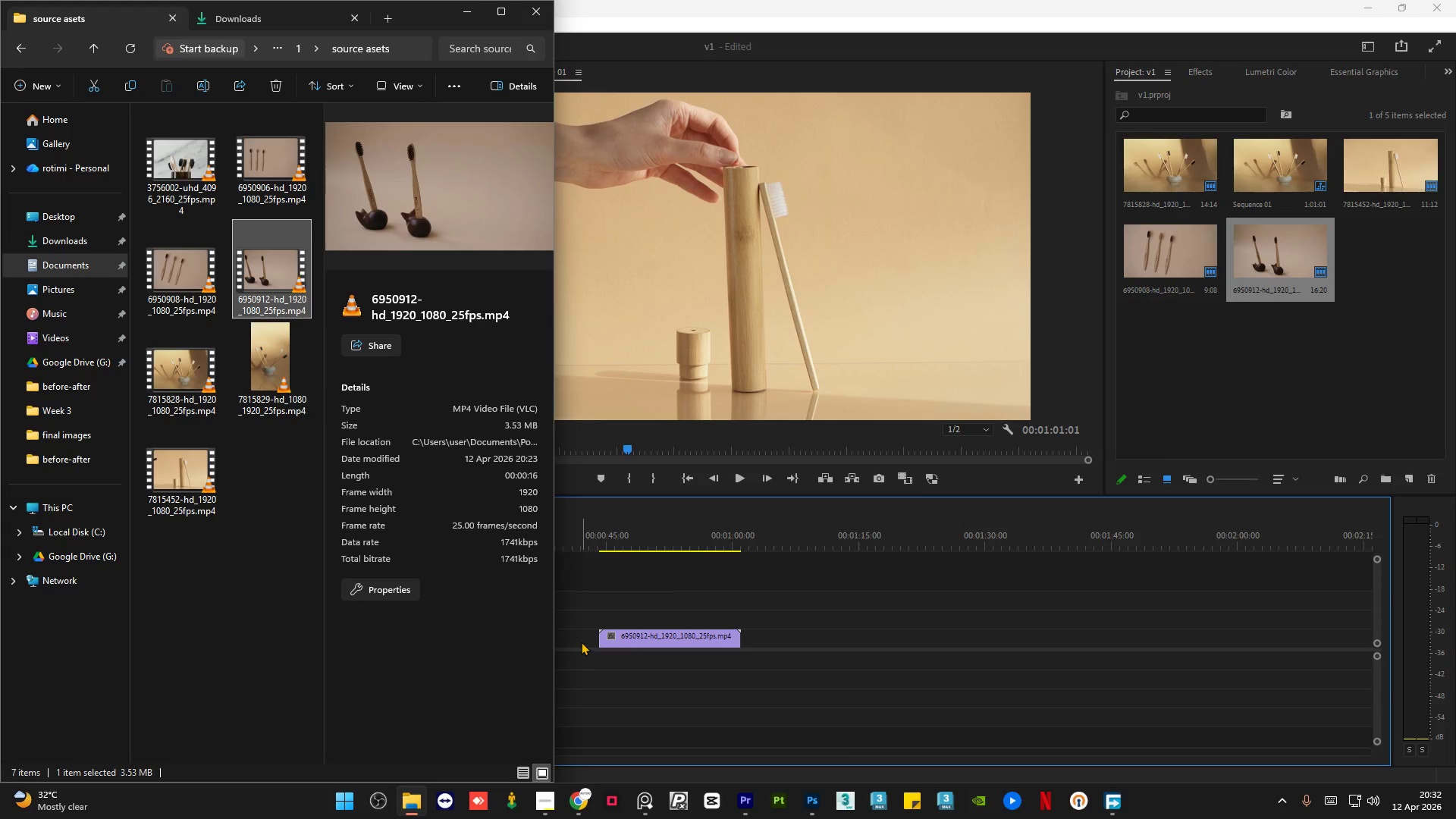 
left_click([581, 640])
 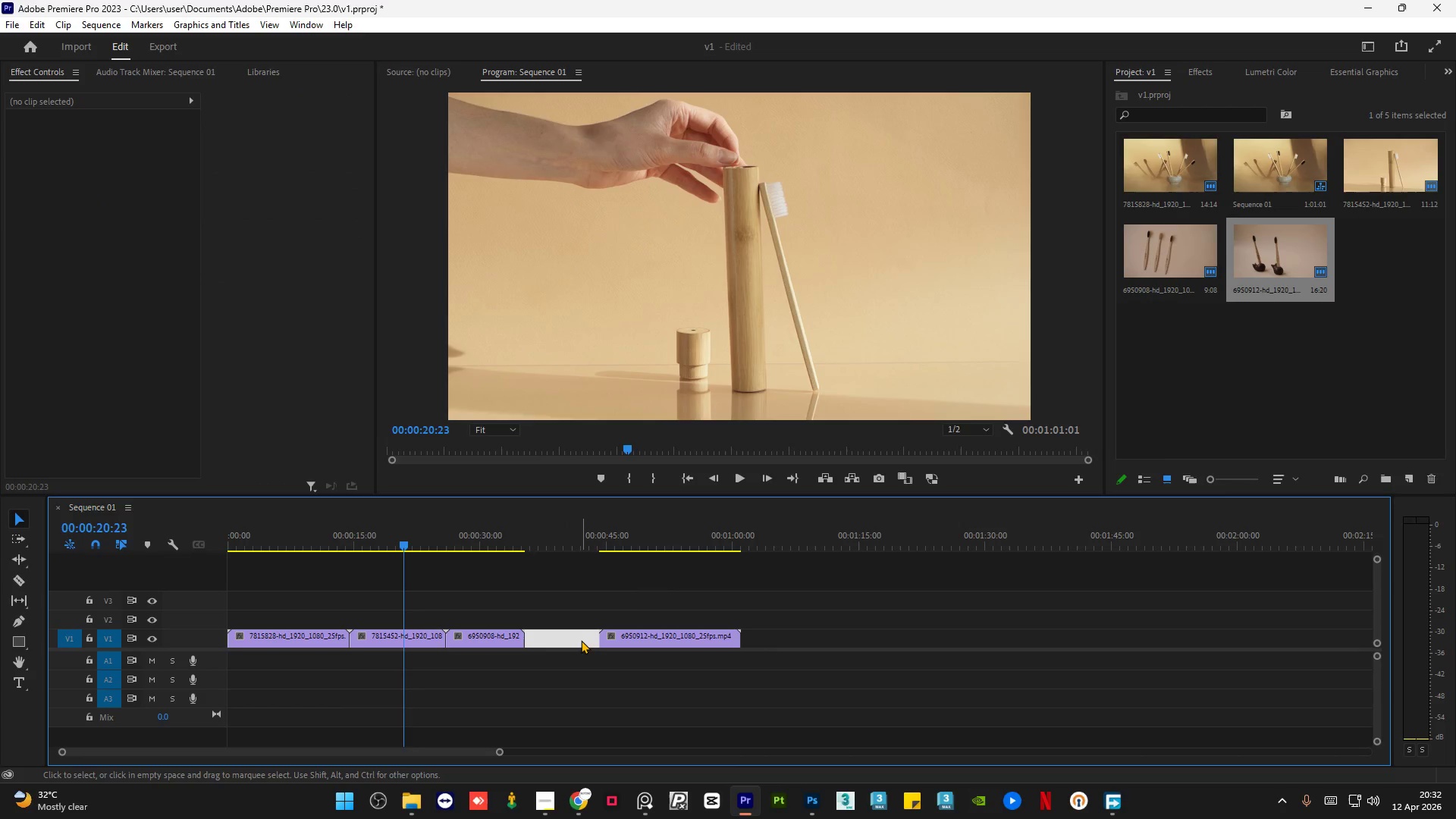 
key(Delete)
 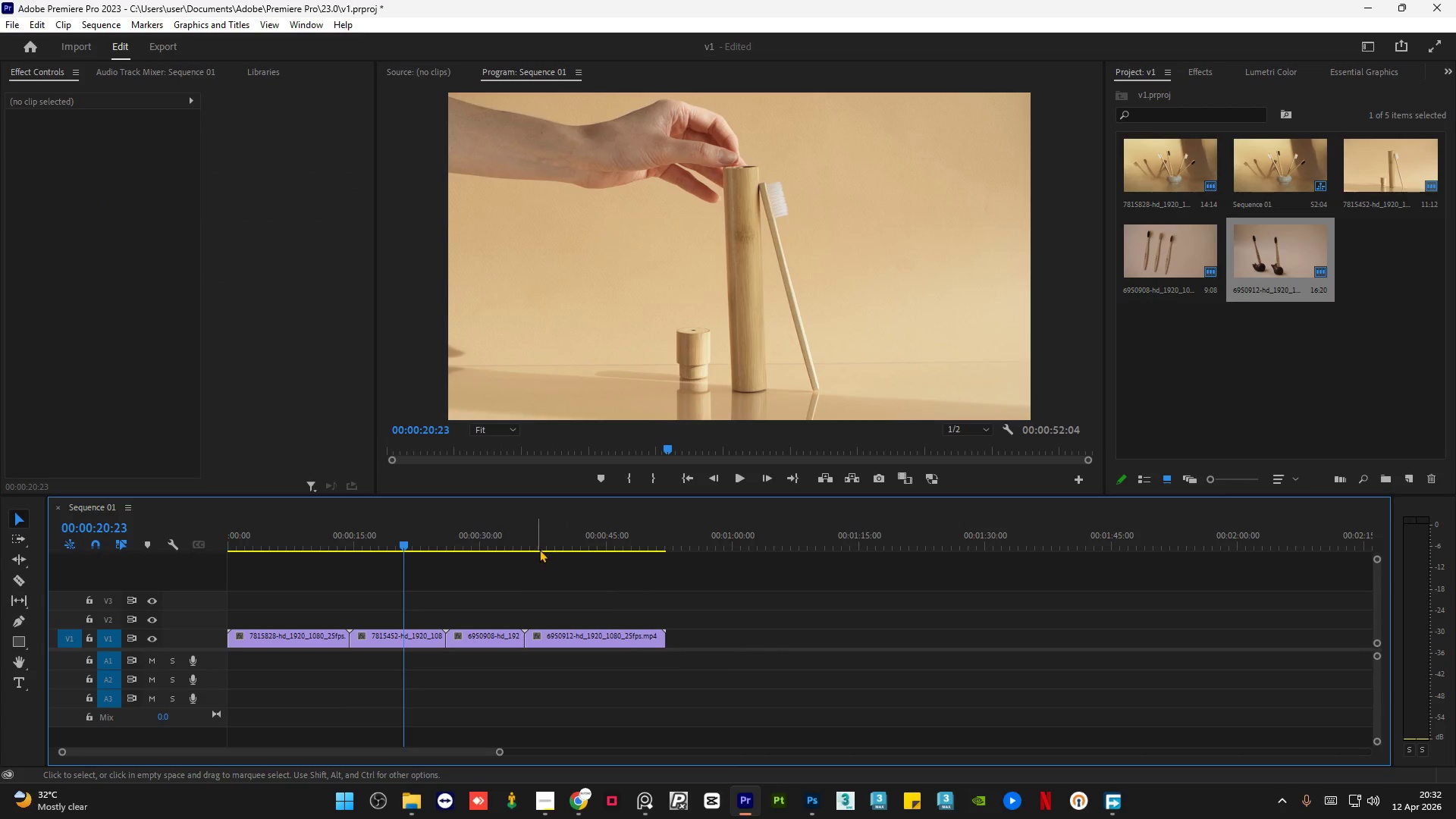 
left_click_drag(start_coordinate=[544, 544], to_coordinate=[489, 563])
 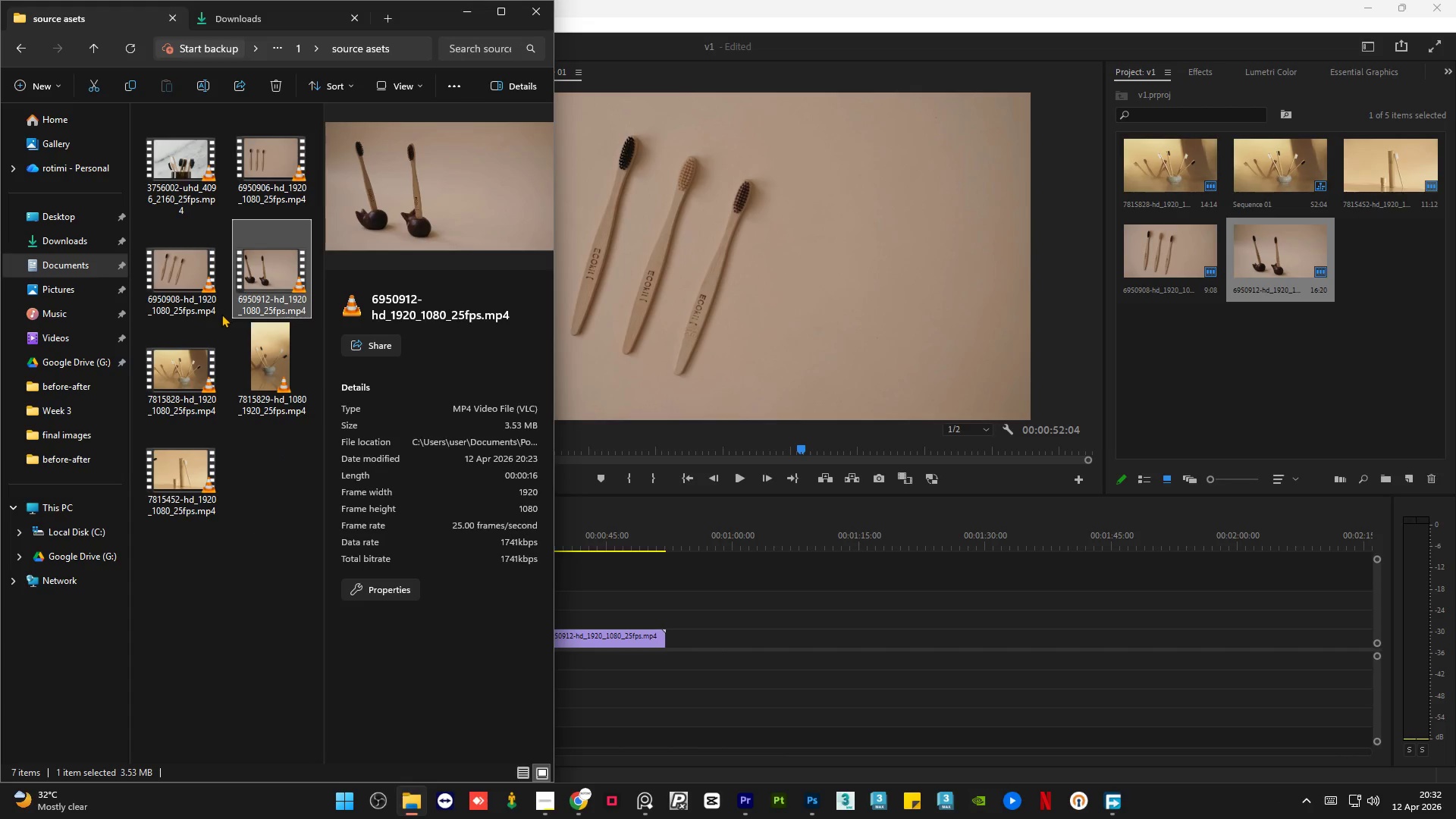 
left_click([178, 275])
 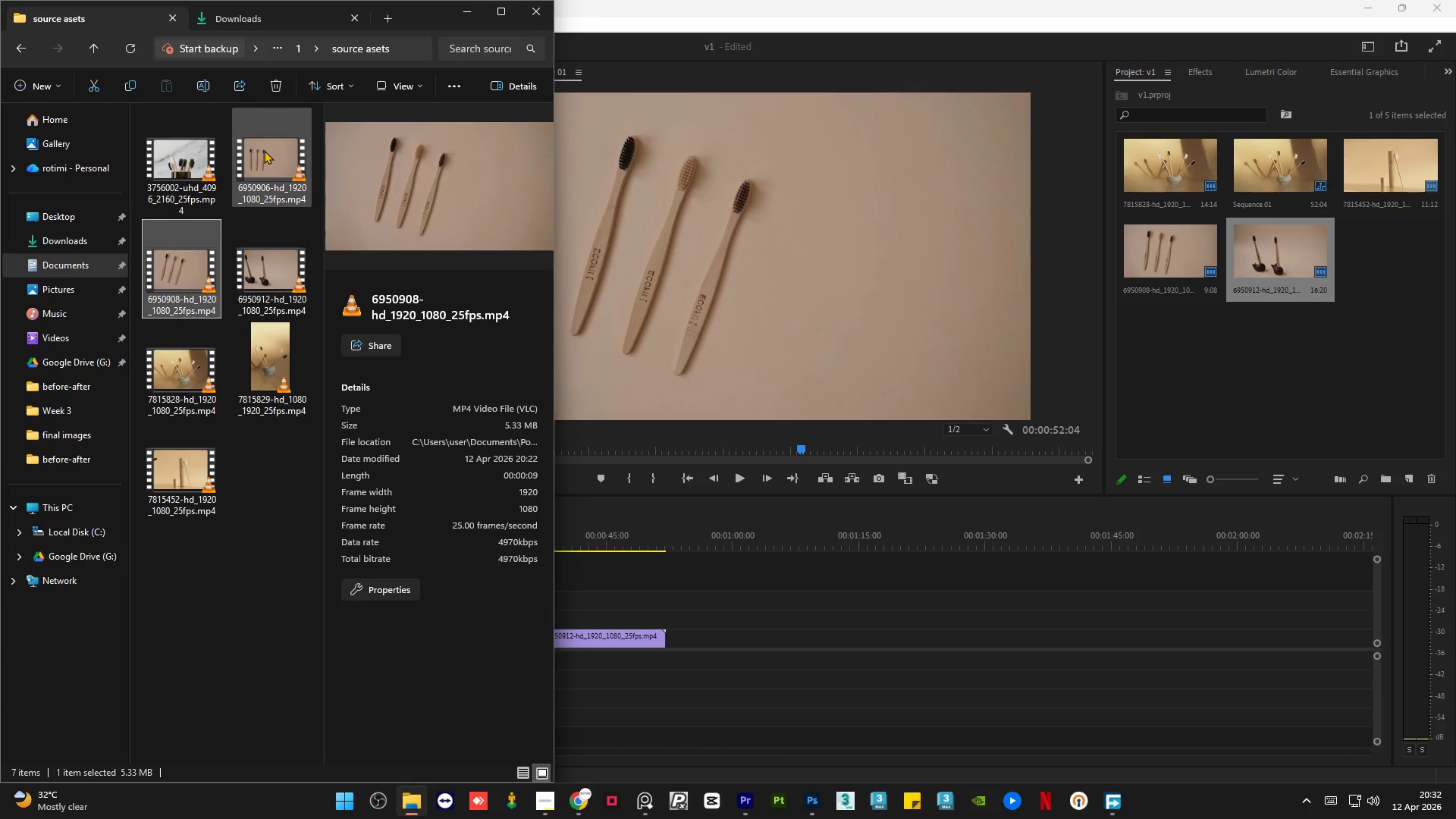 
left_click([264, 150])
 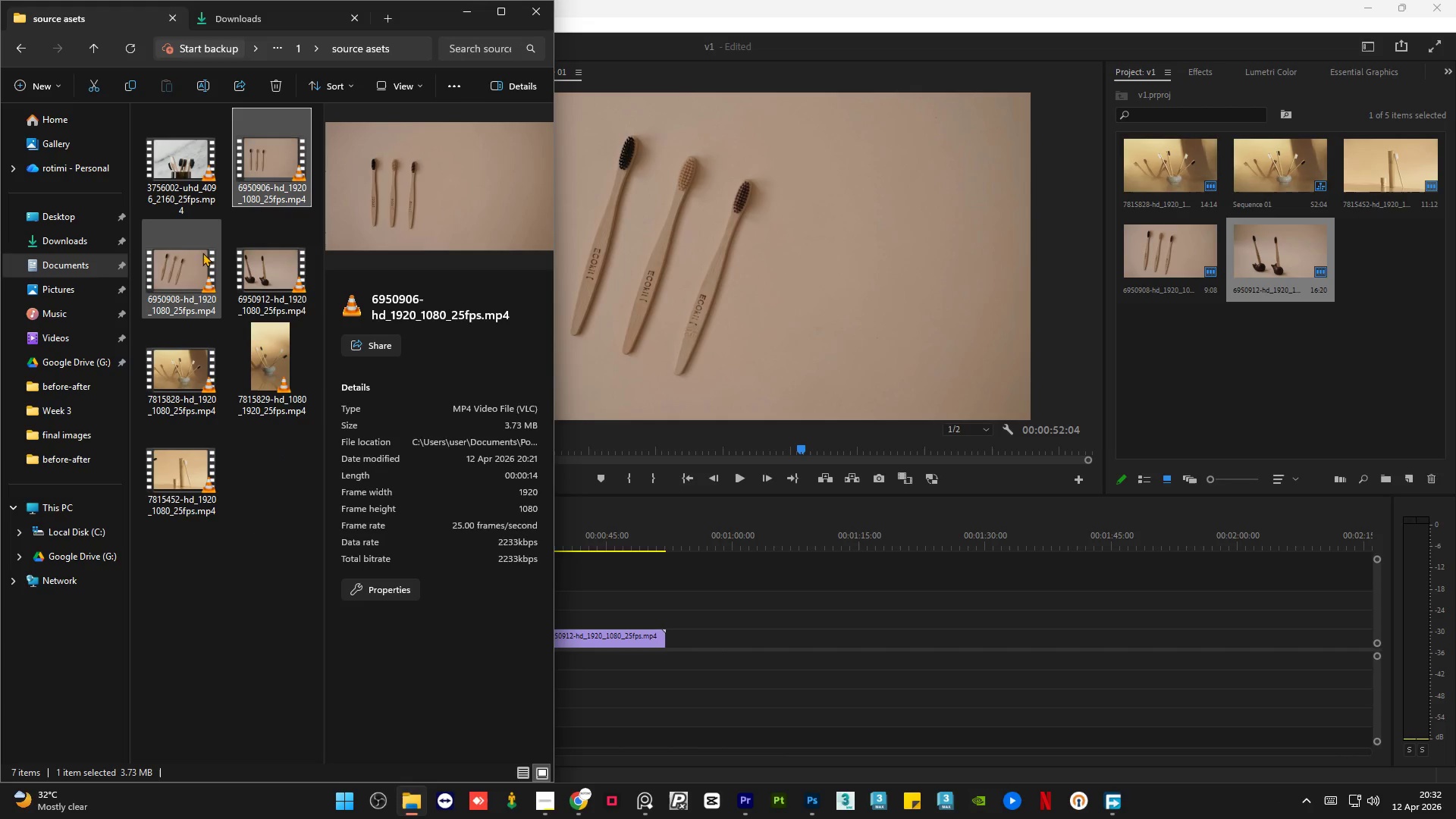 
left_click([190, 266])
 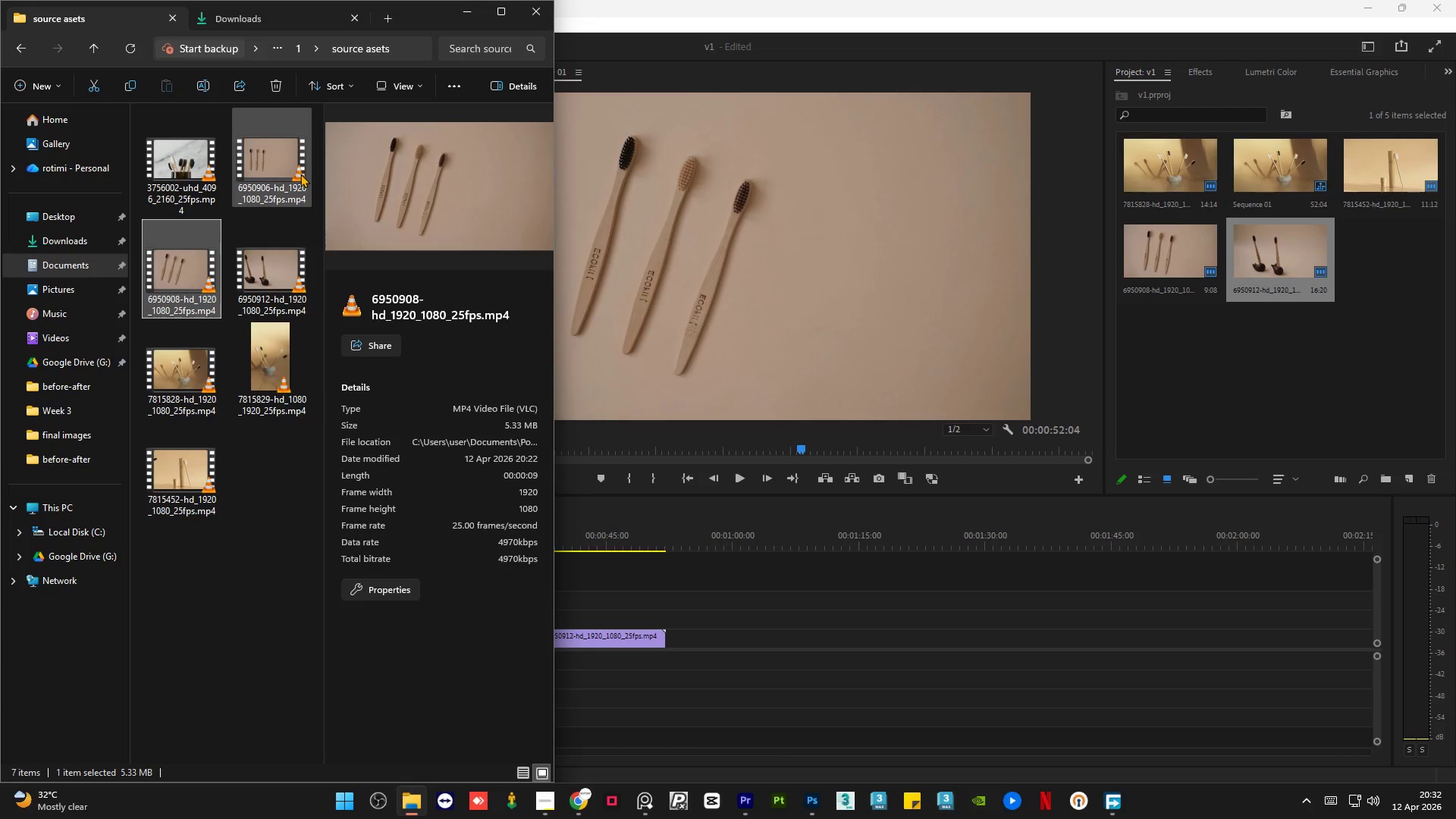 
left_click([297, 174])
 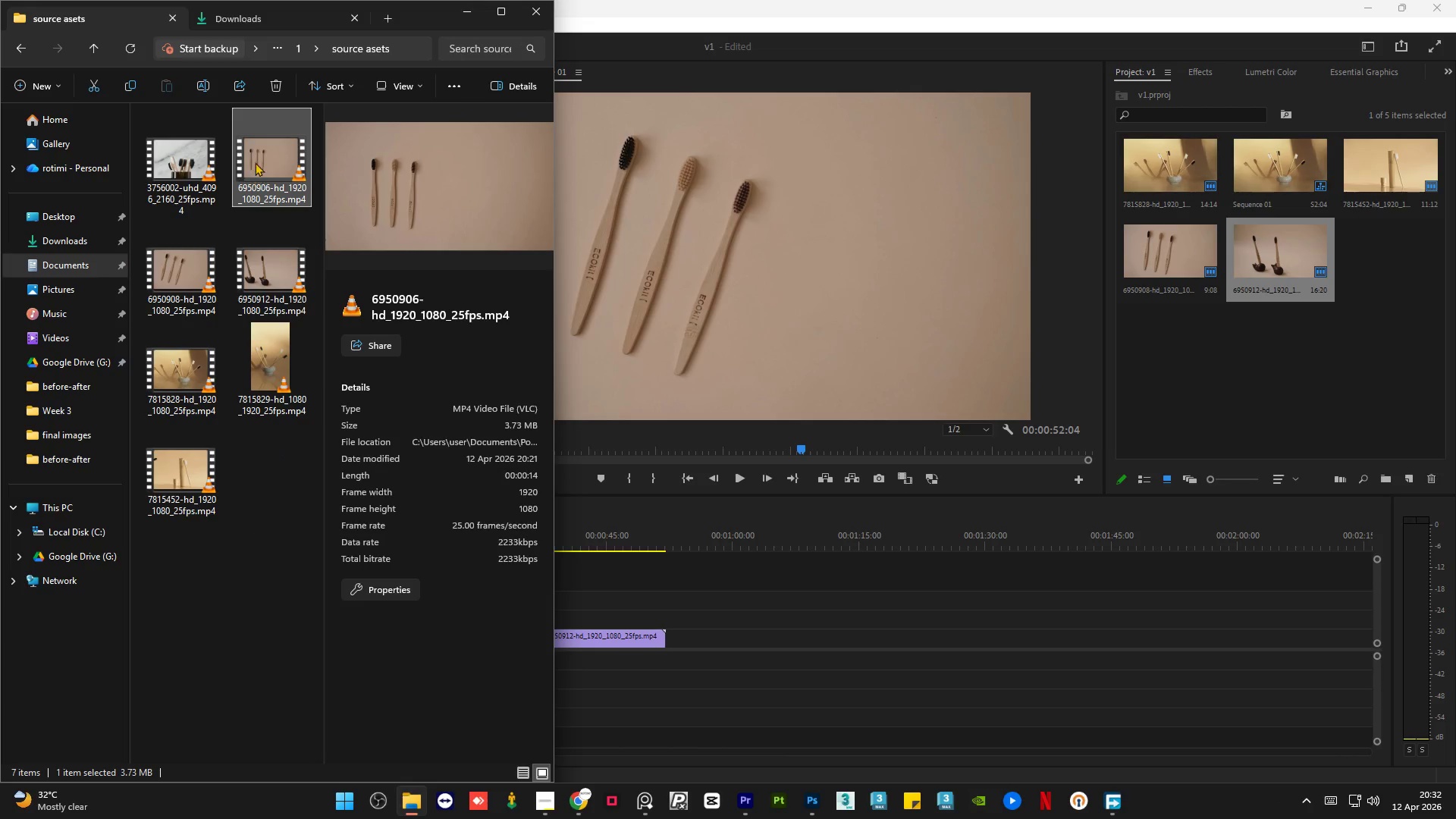 
left_click_drag(start_coordinate=[255, 162], to_coordinate=[727, 632])
 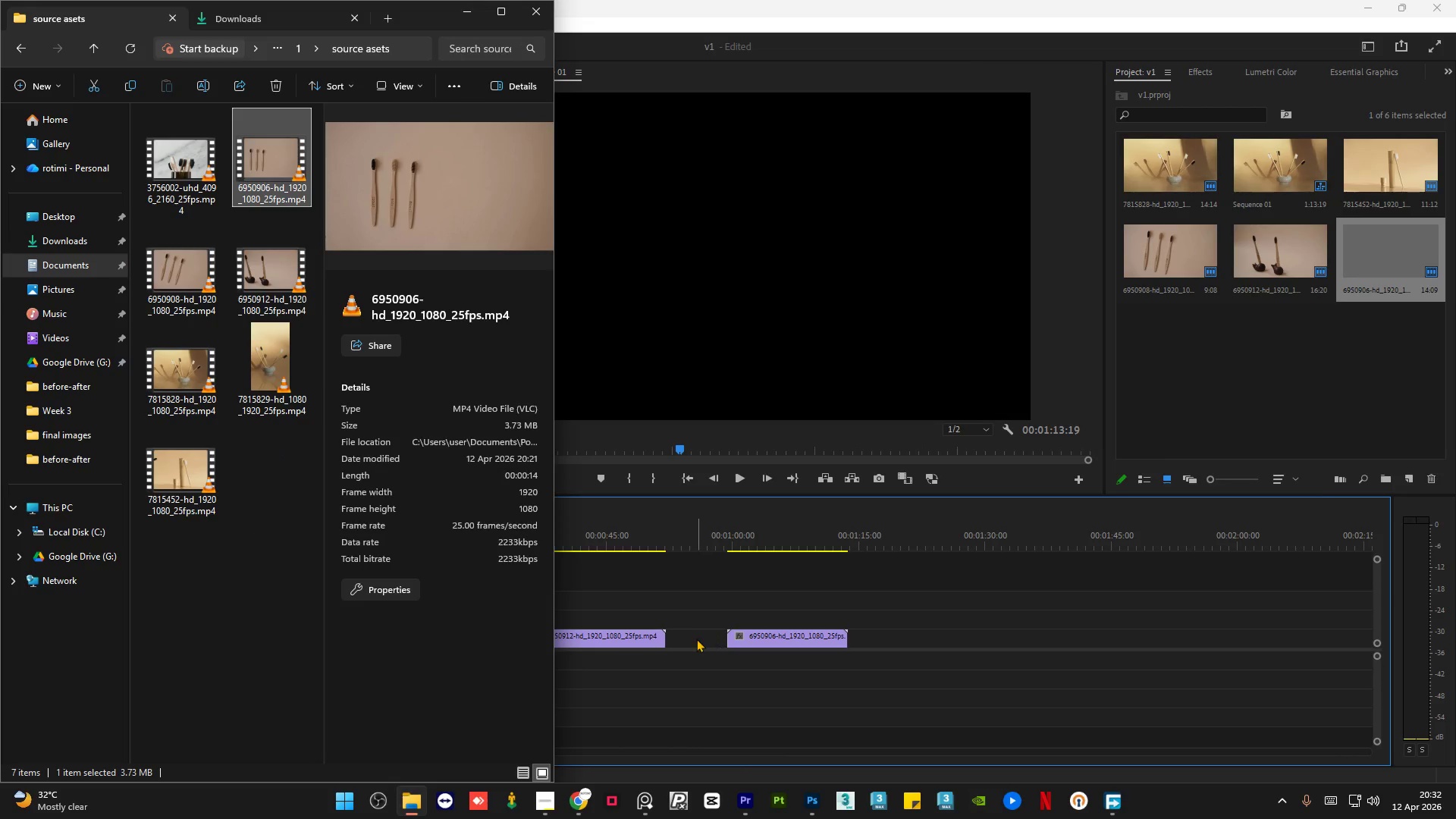 
left_click([696, 639])
 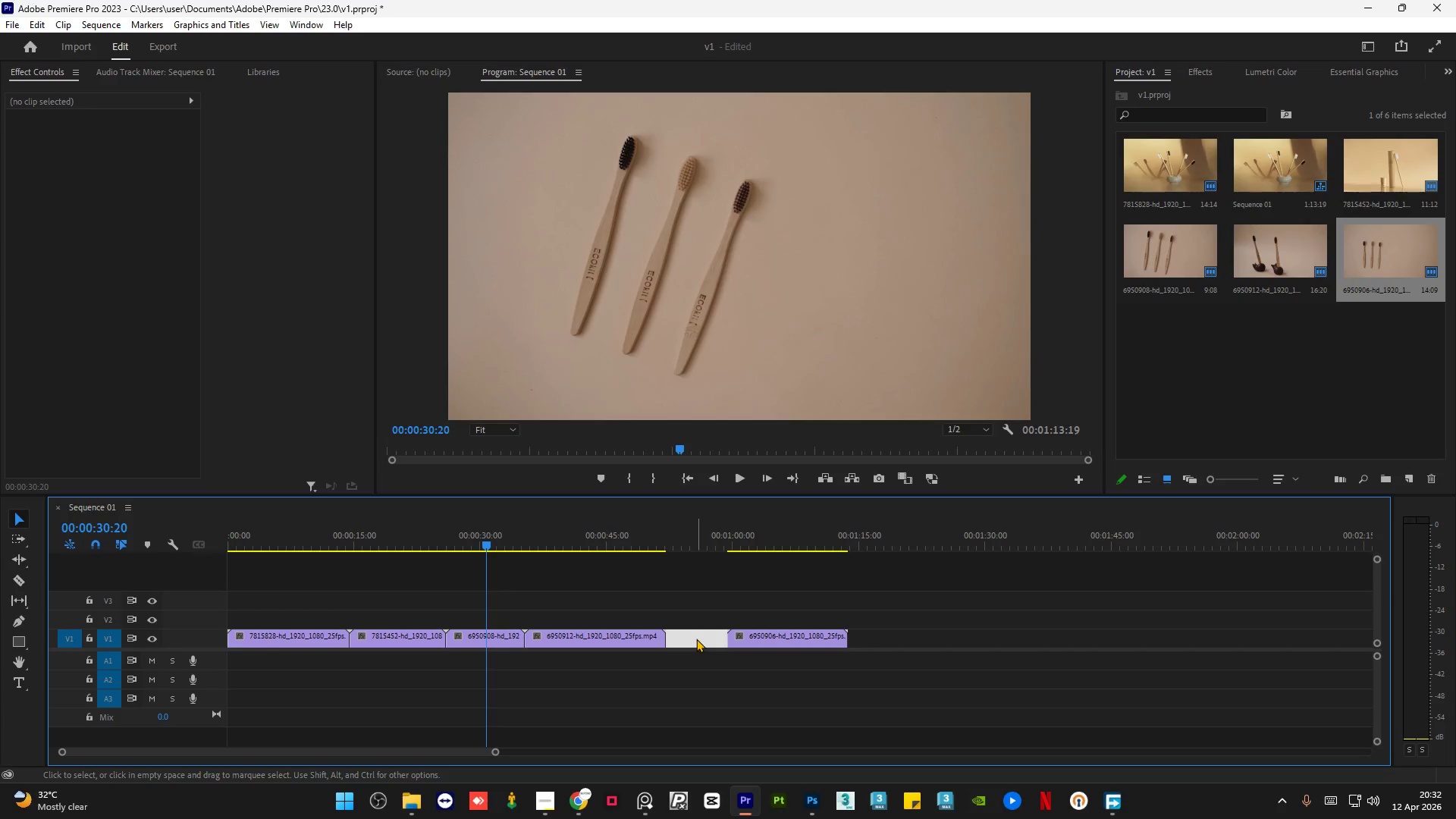 
key(Delete)
 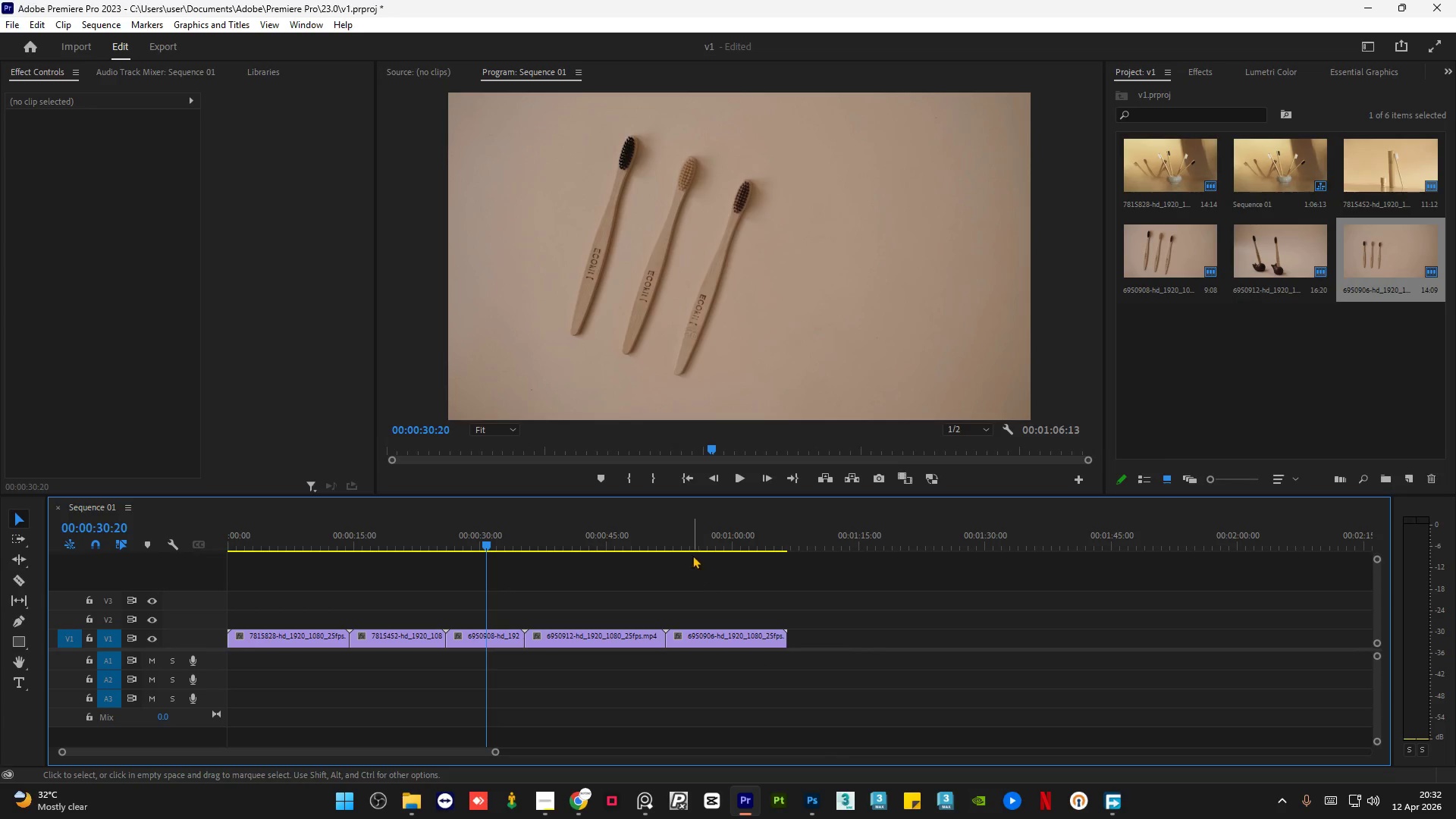 
left_click_drag(start_coordinate=[689, 543], to_coordinate=[799, 551])
 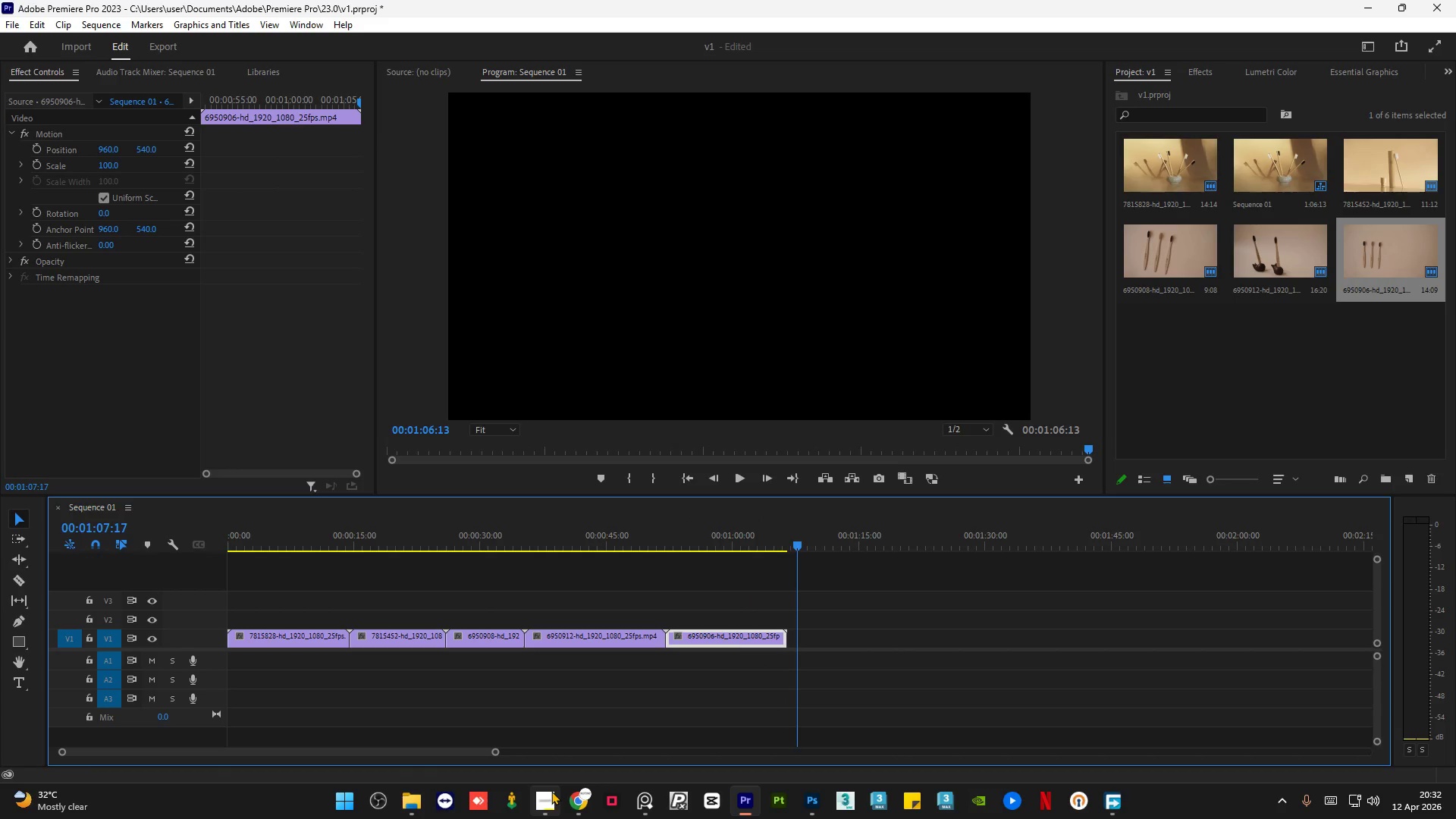 
left_click([548, 798])